 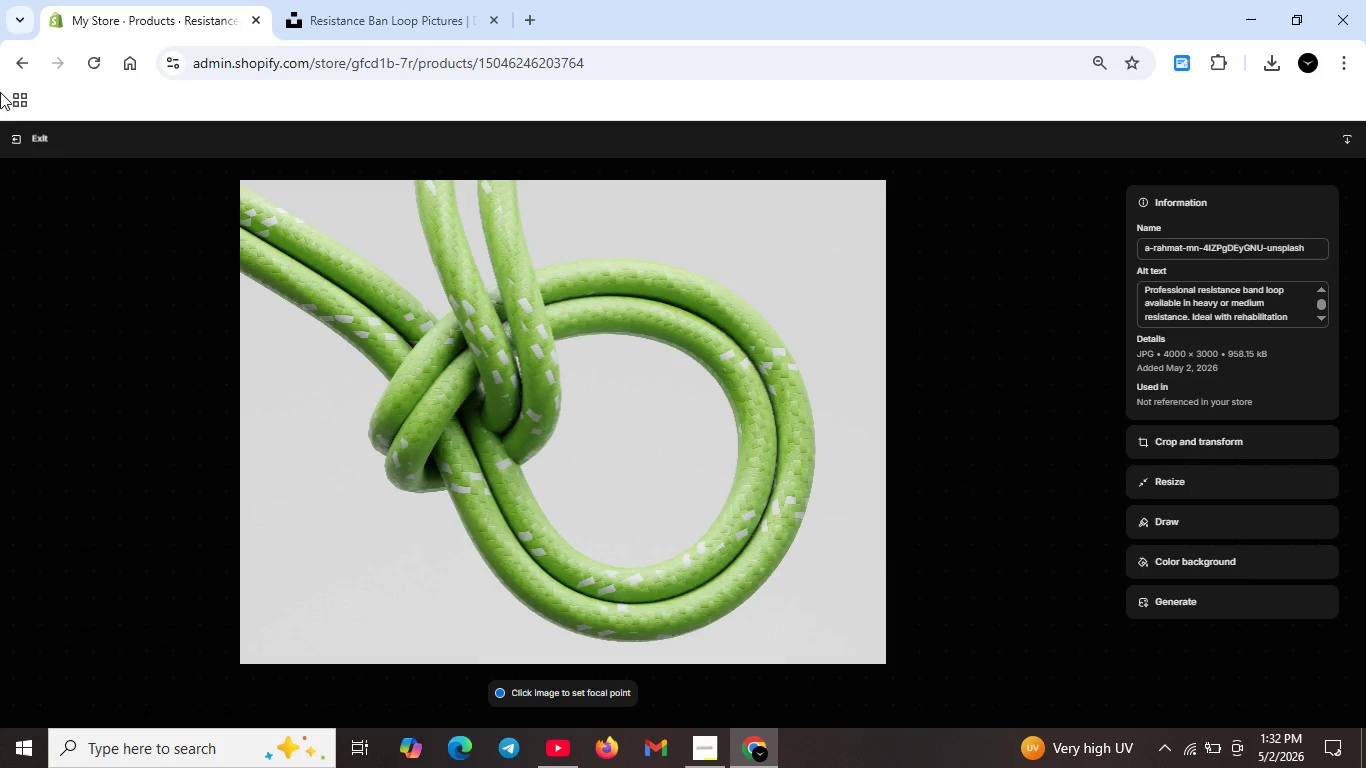 
left_click([16, 139])
 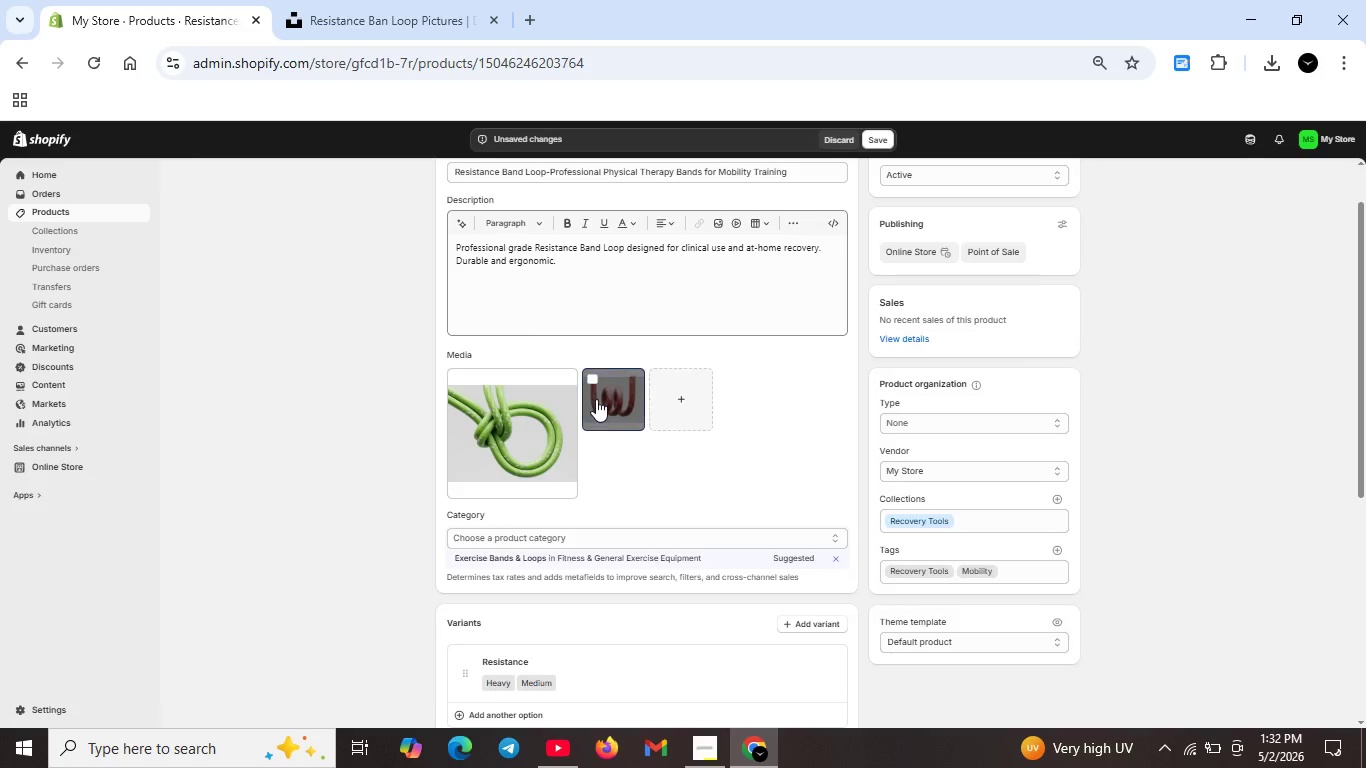 
double_click([596, 399])
 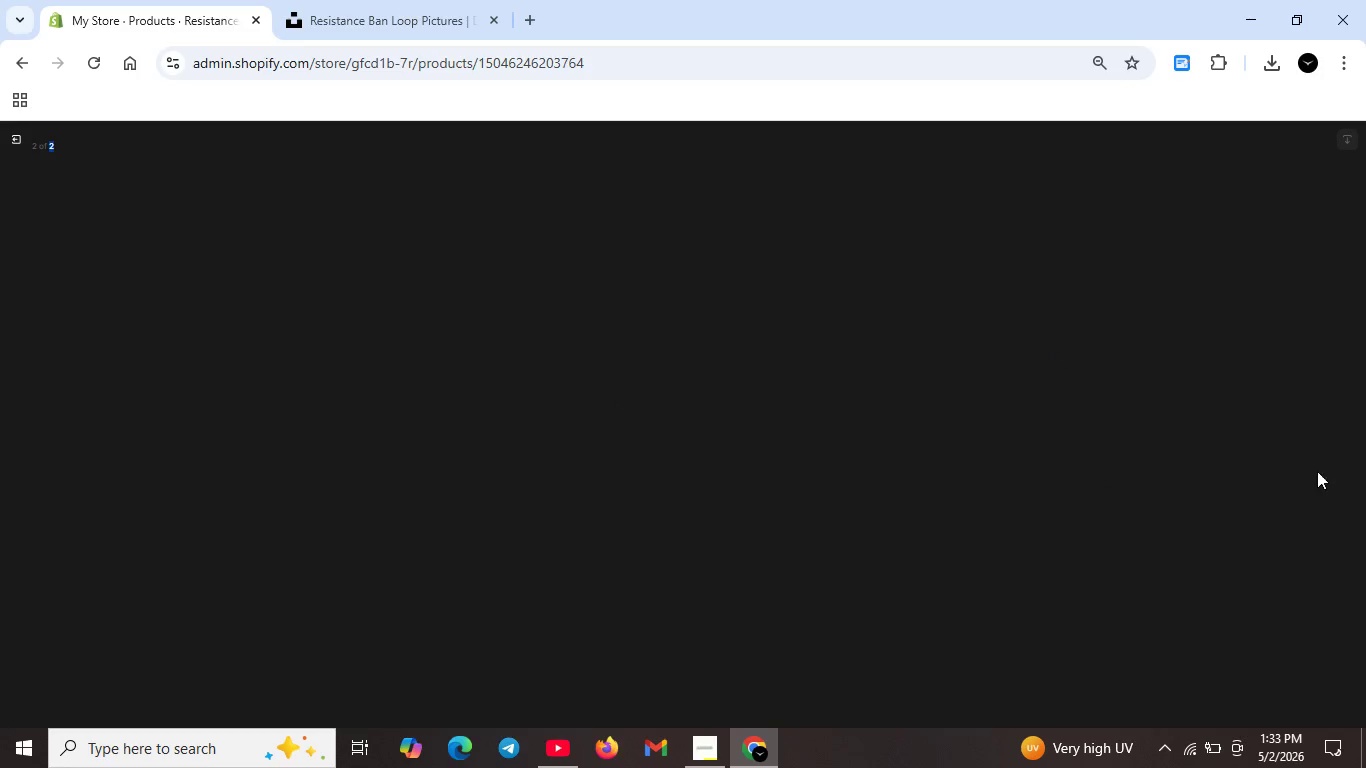 
wait(7.83)
 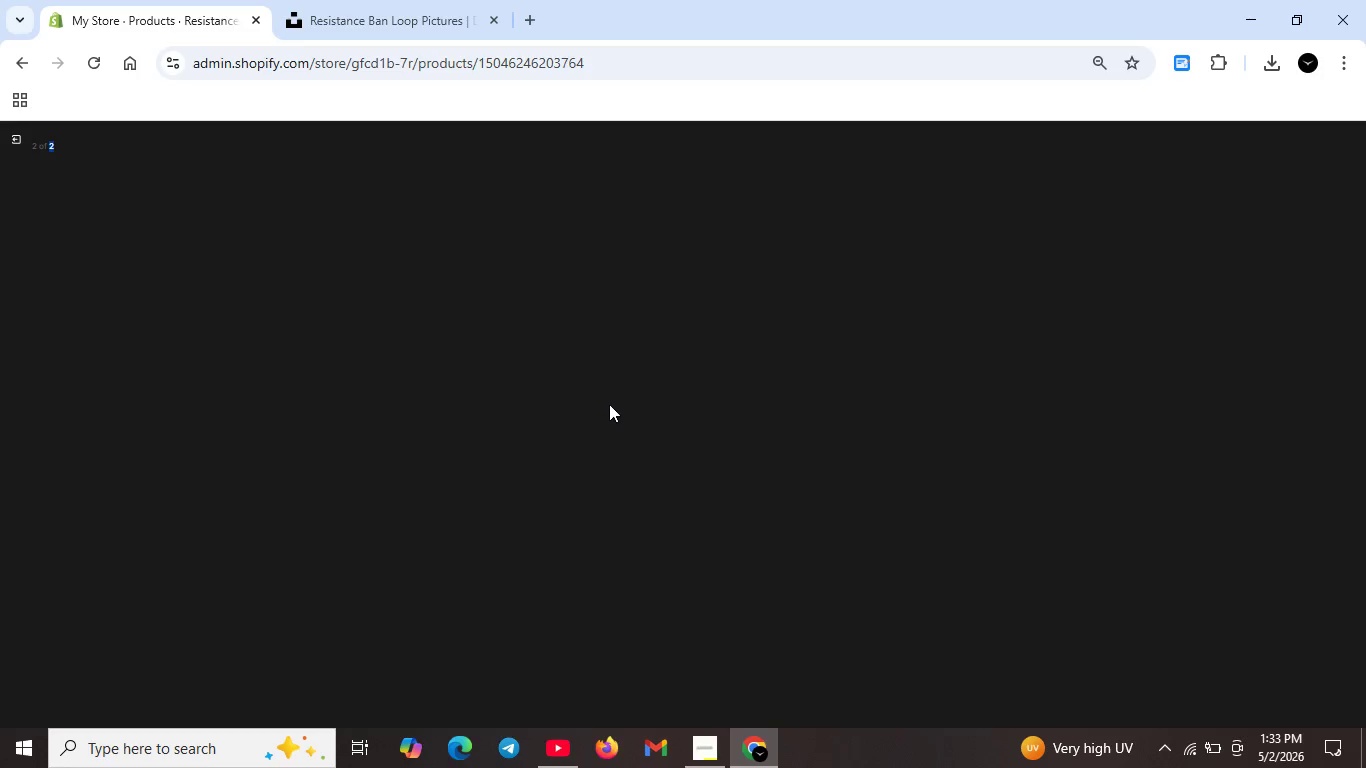 
scroll: coordinate [974, 446], scroll_direction: up, amount: 1.0
 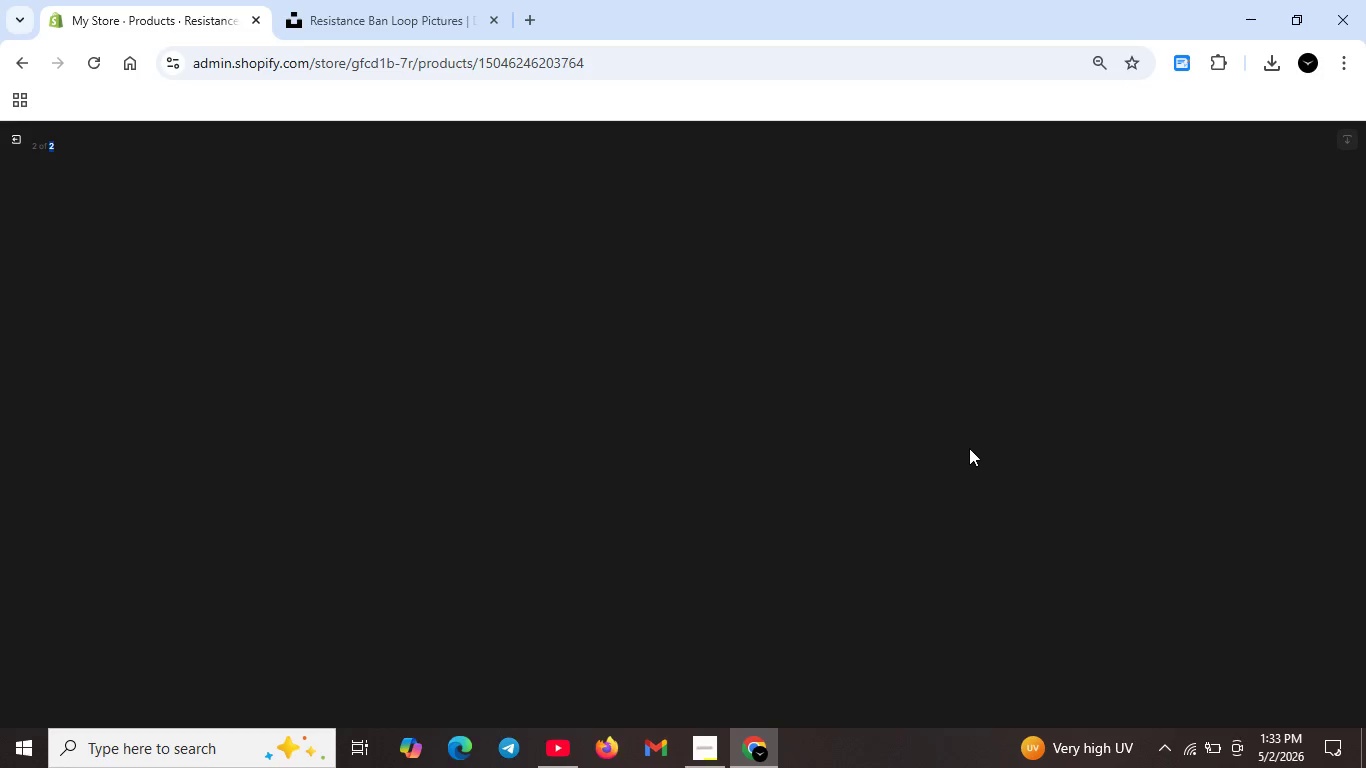 
scroll: coordinate [969, 448], scroll_direction: down, amount: 4.0
 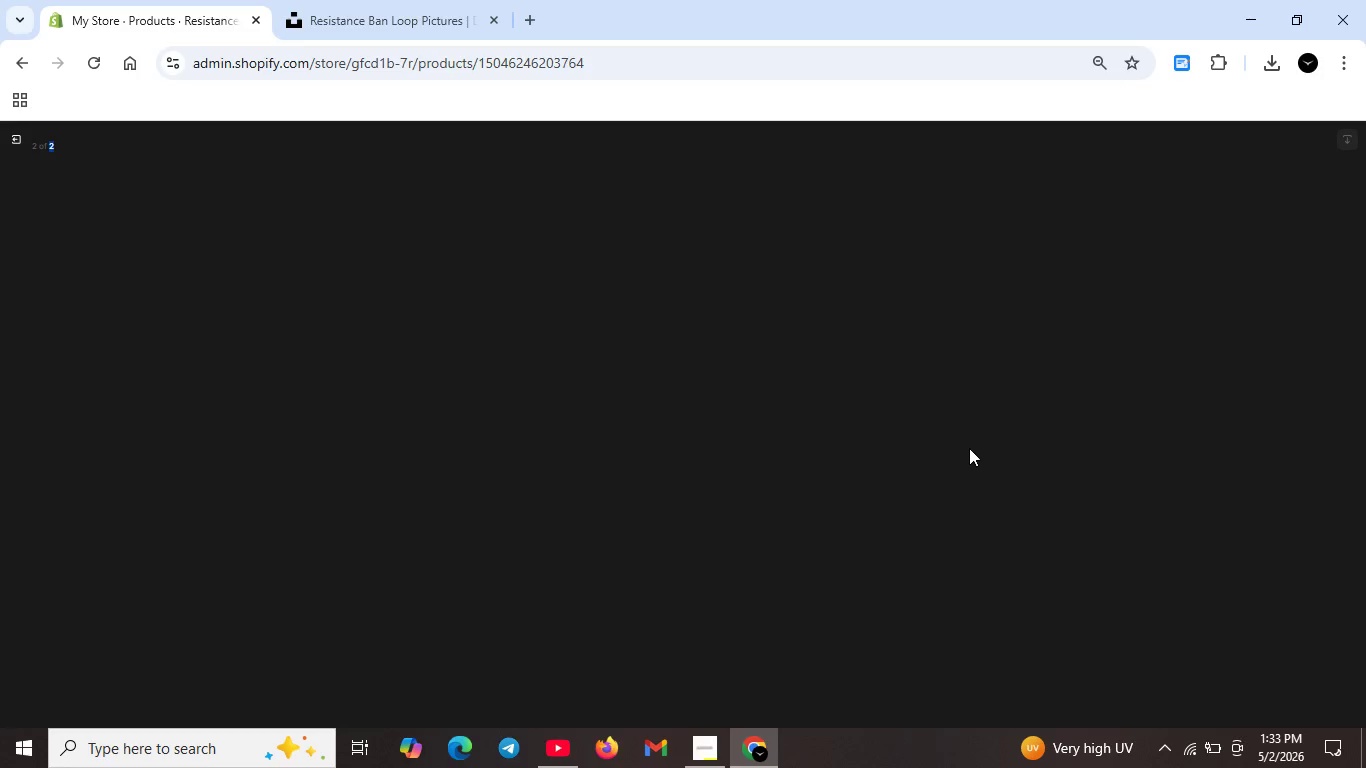 
scroll: coordinate [969, 448], scroll_direction: up, amount: 3.0
 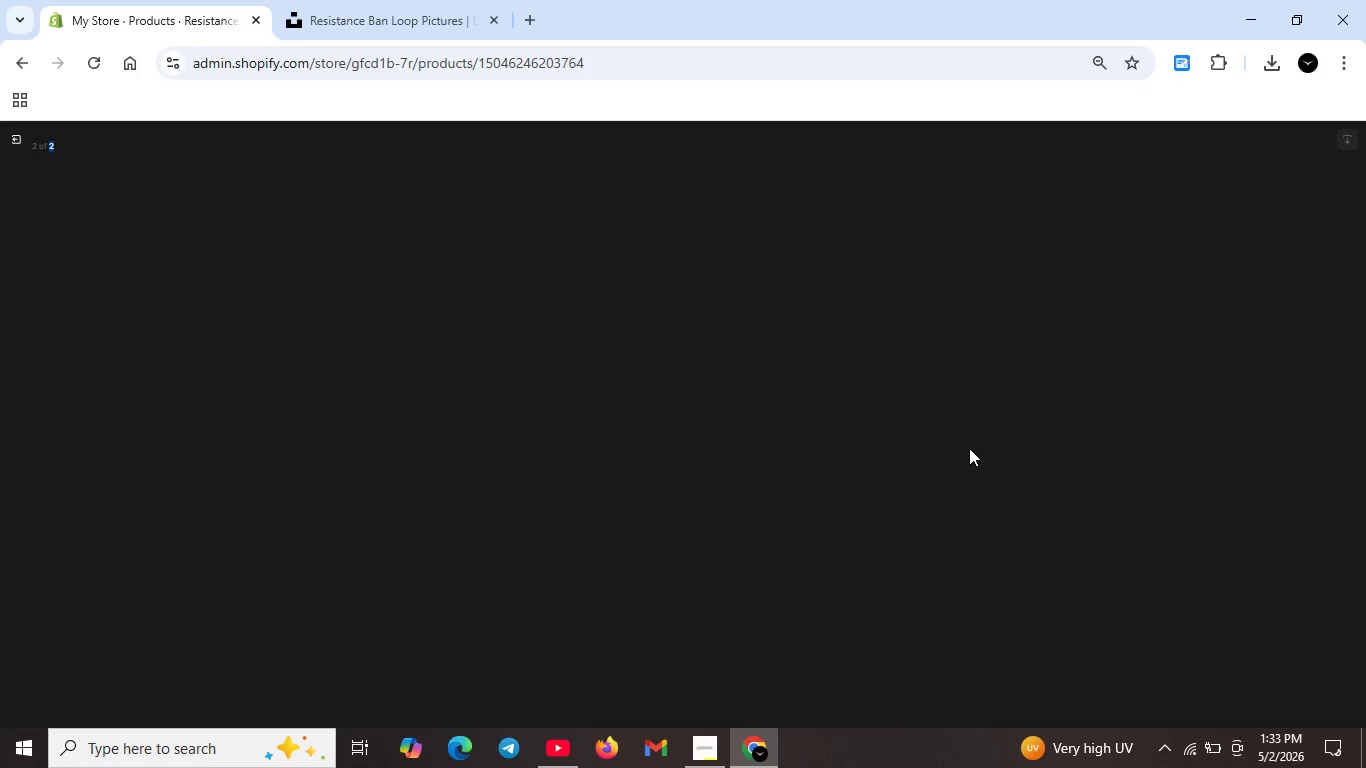 
wait(7.77)
 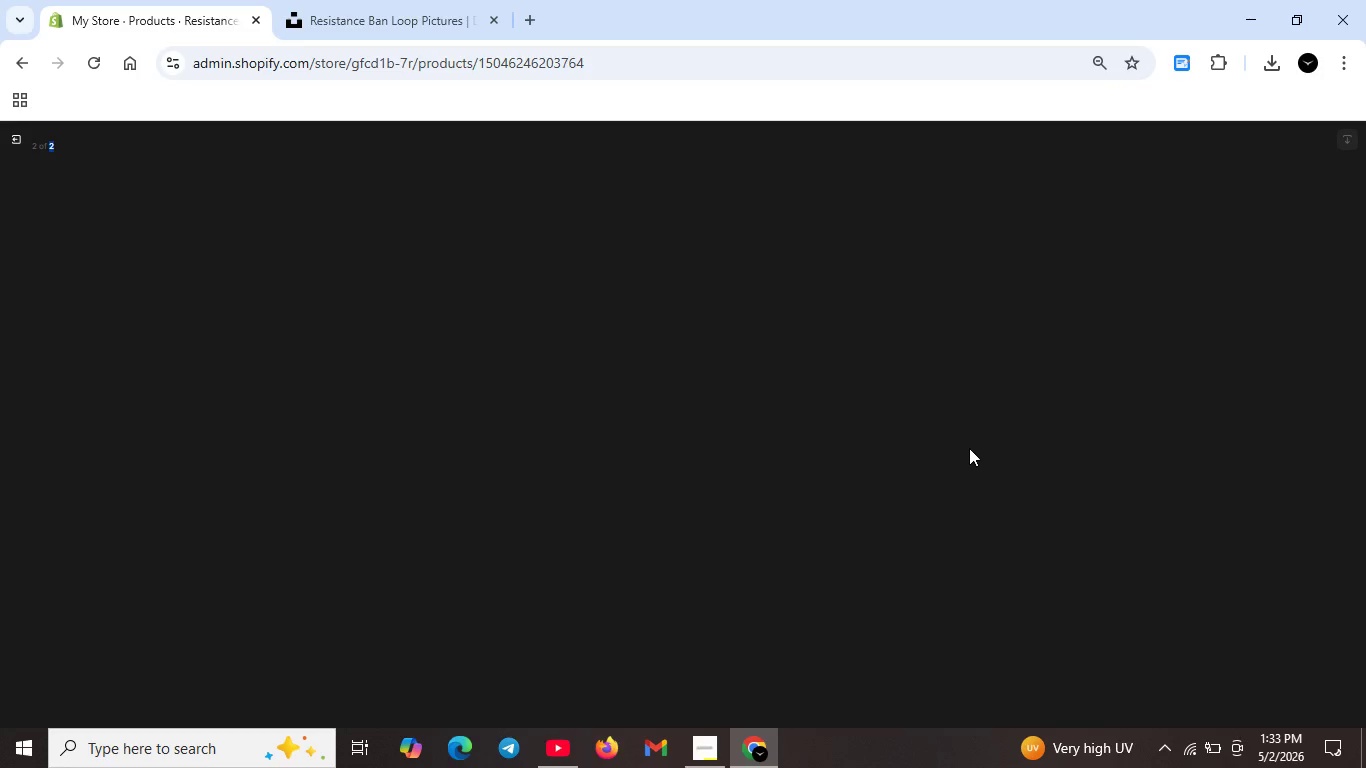 
scroll: coordinate [1109, 356], scroll_direction: none, amount: 0.0
 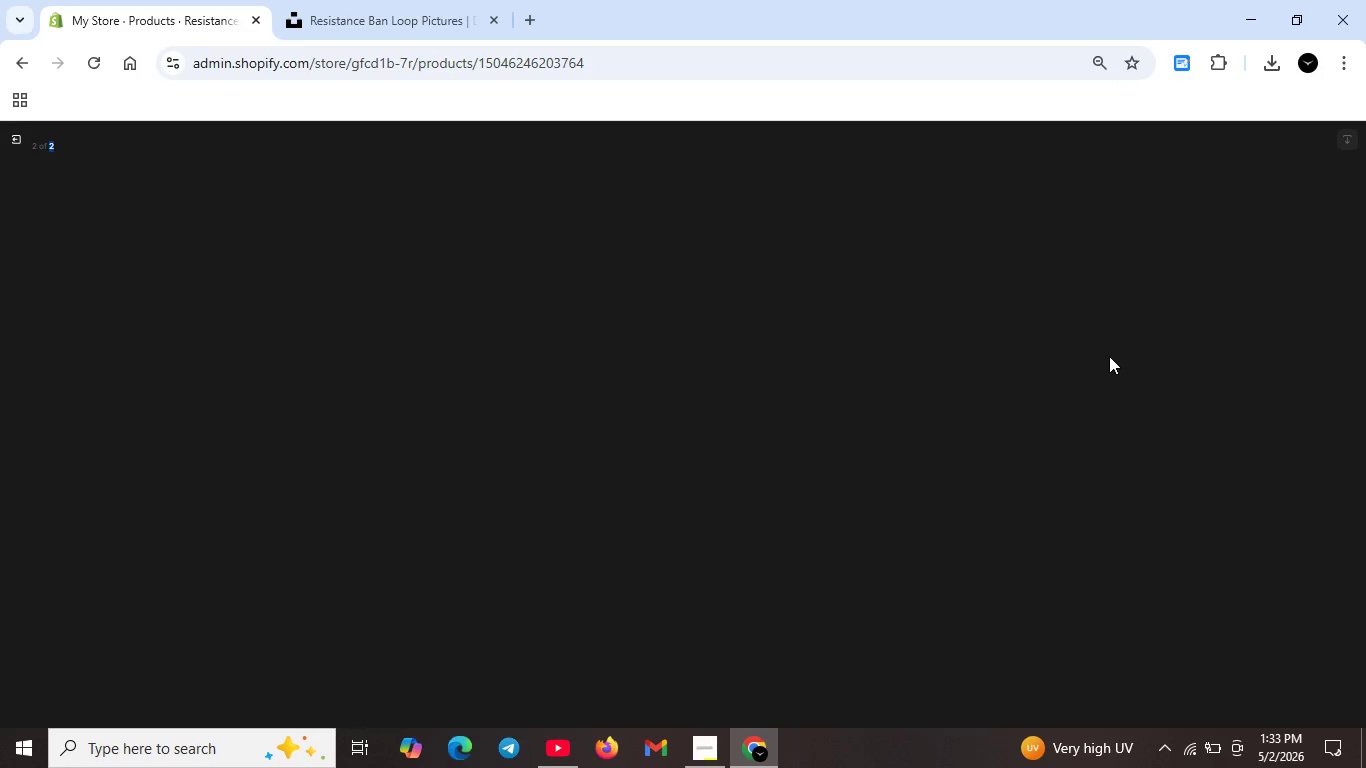 
wait(8.23)
 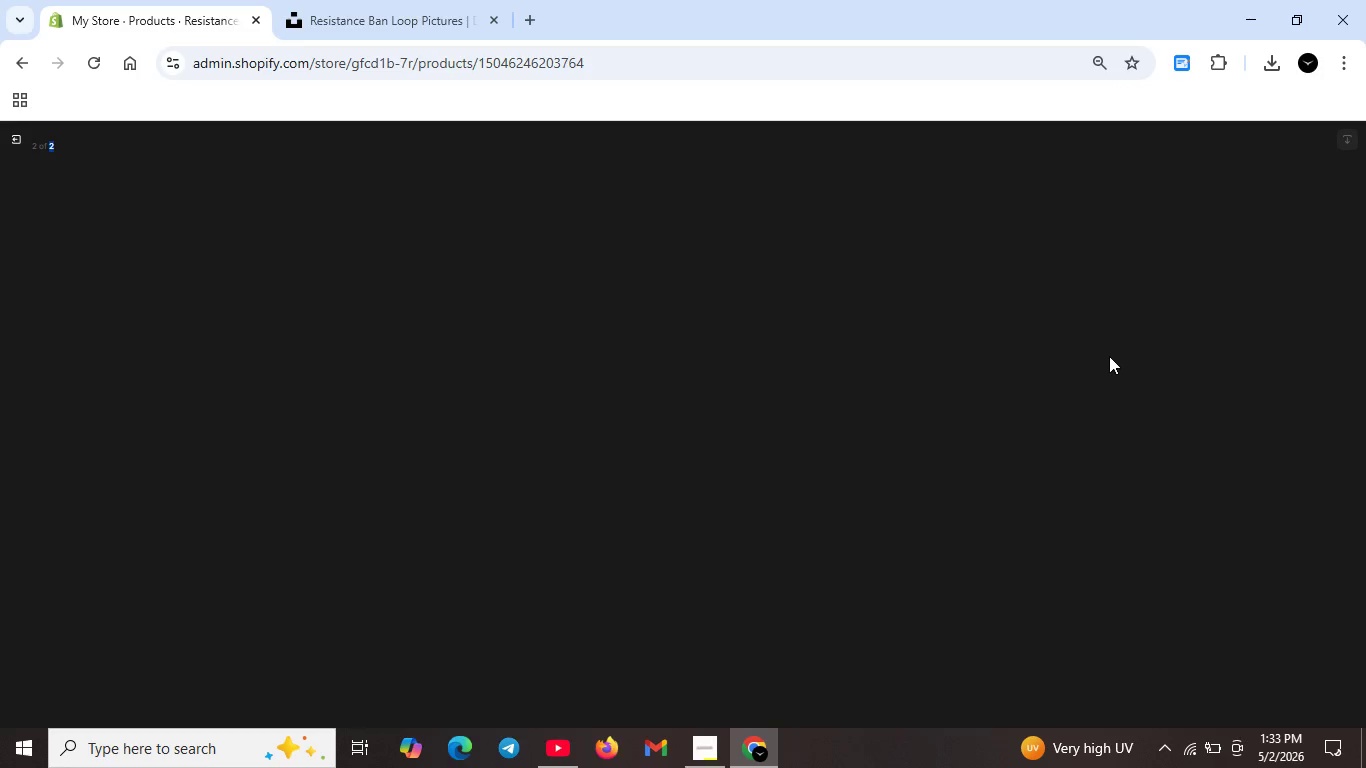 
scroll: coordinate [600, 402], scroll_direction: up, amount: 3.0
 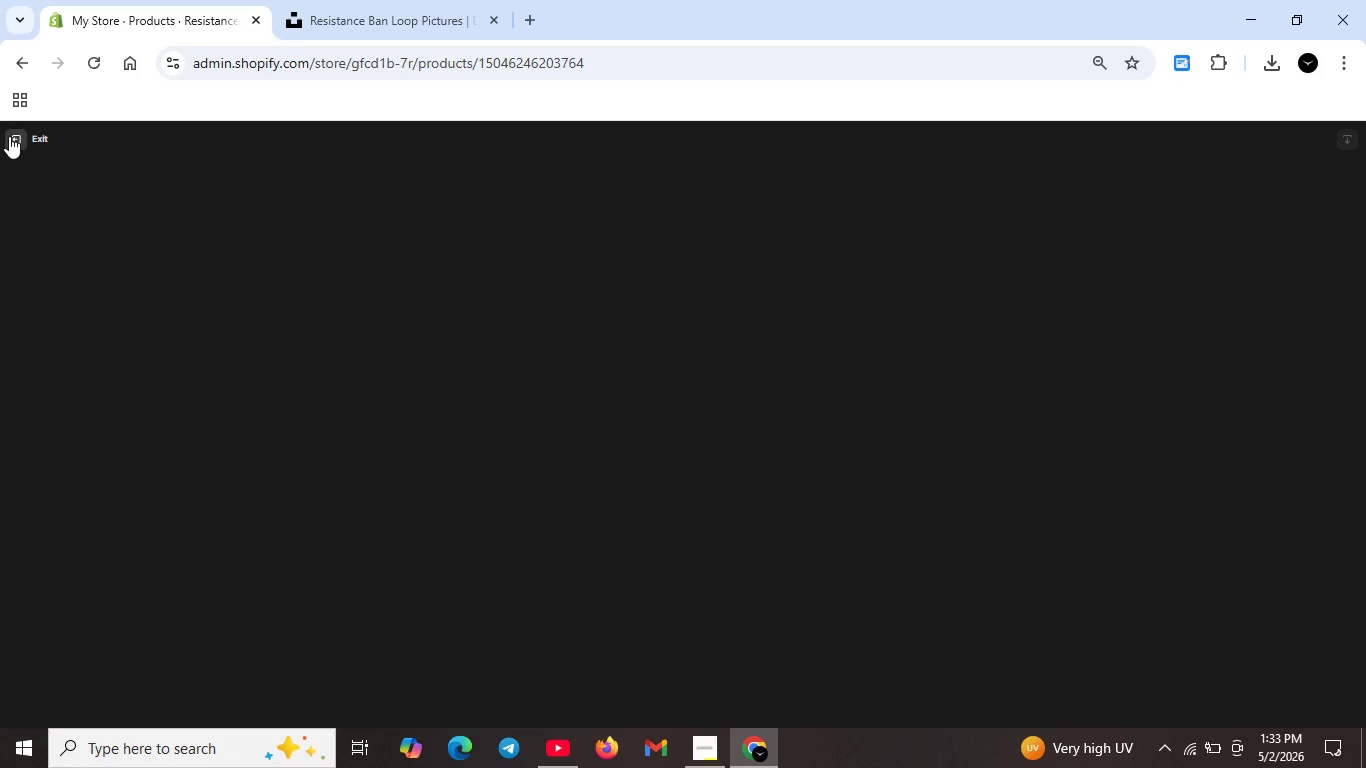 
left_click([9, 136])
 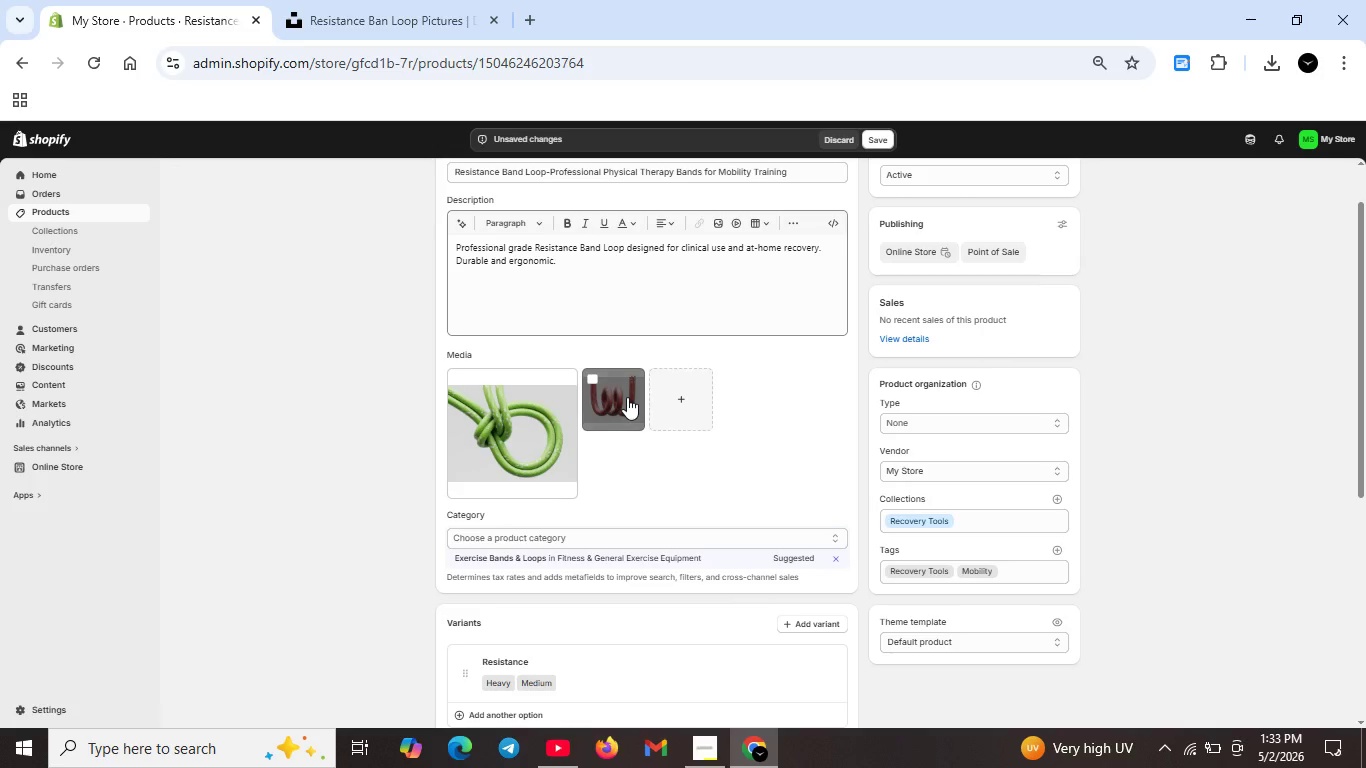 
double_click([627, 397])
 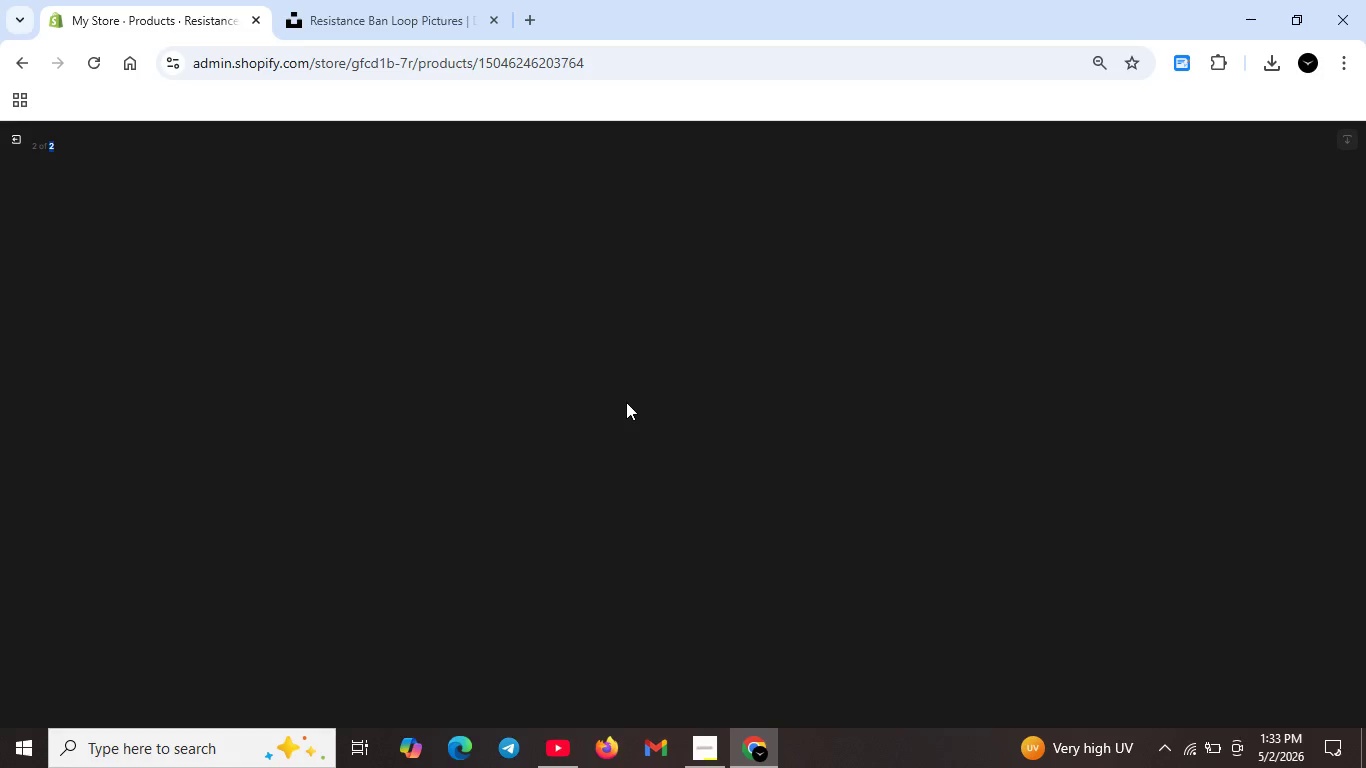 
scroll: coordinate [484, 539], scroll_direction: down, amount: 12.0
 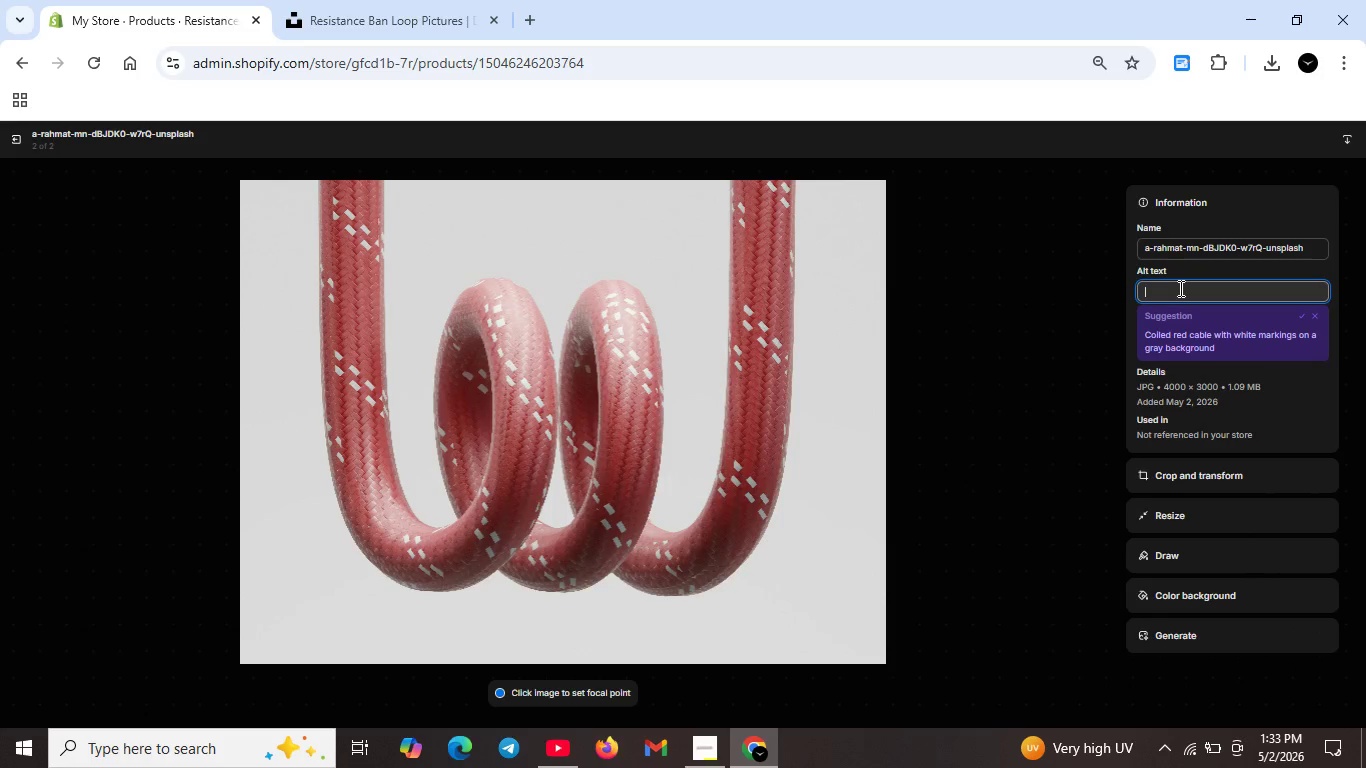 
left_click([1179, 288])
 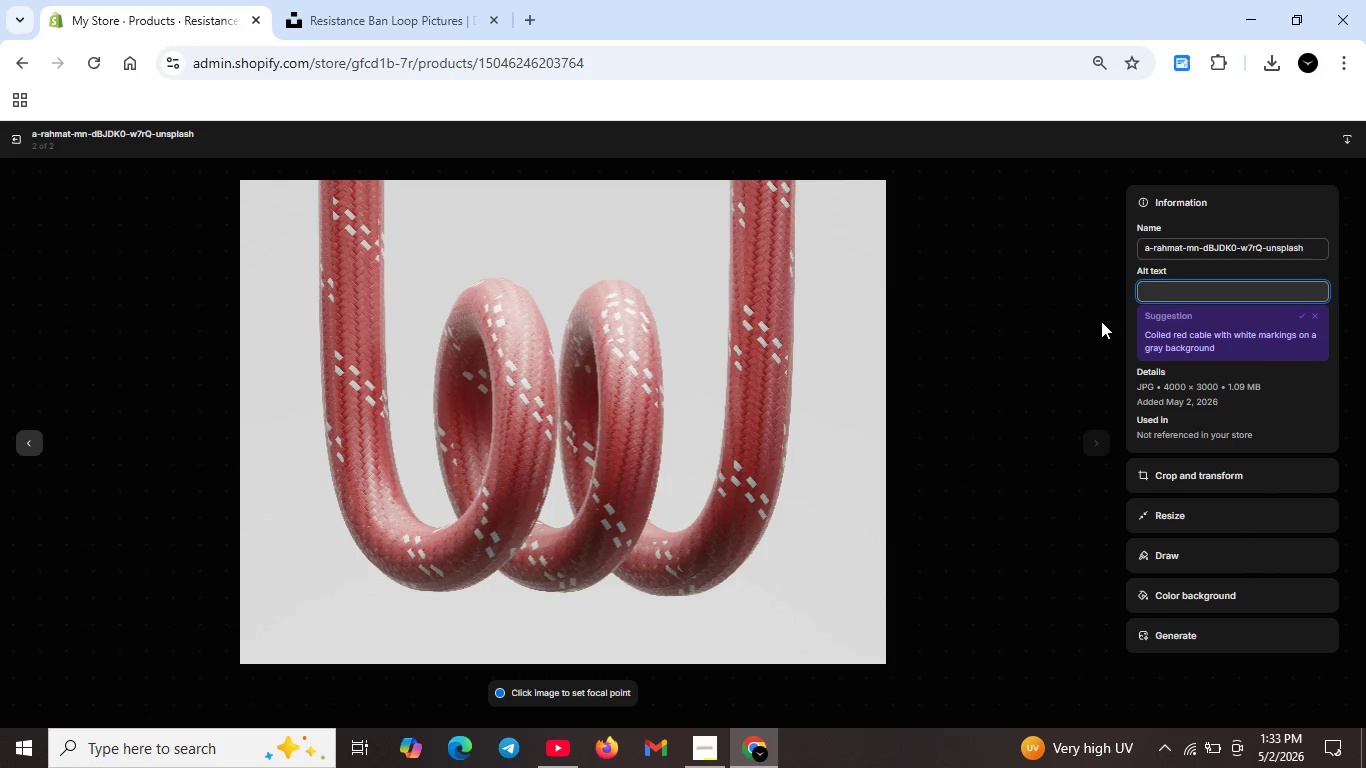 
type(Heavy resistance band loop for lower body strengh)
key(Backspace)
type(th training,)
key(Backspace)
type(. Professional mobility tool for physical therapy and recovery exercises.)
 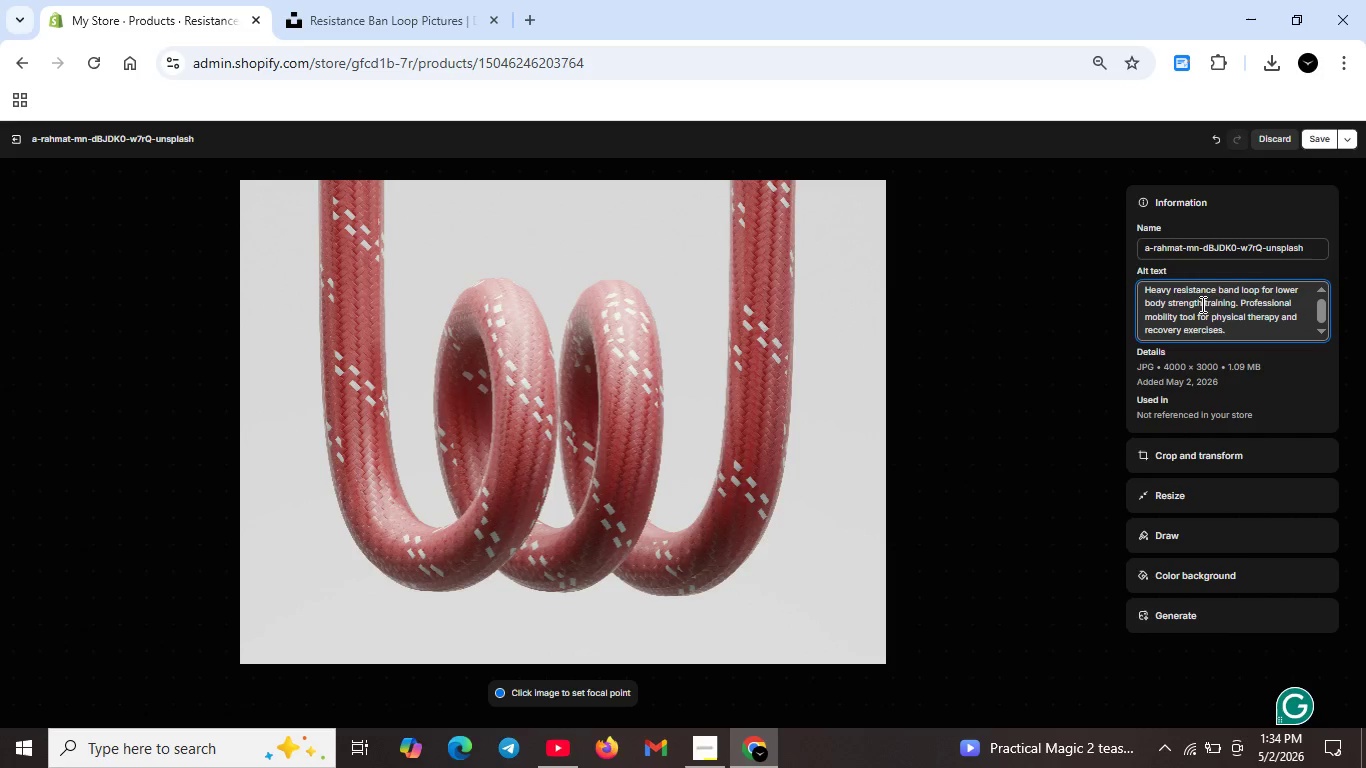 
wait(8.78)
 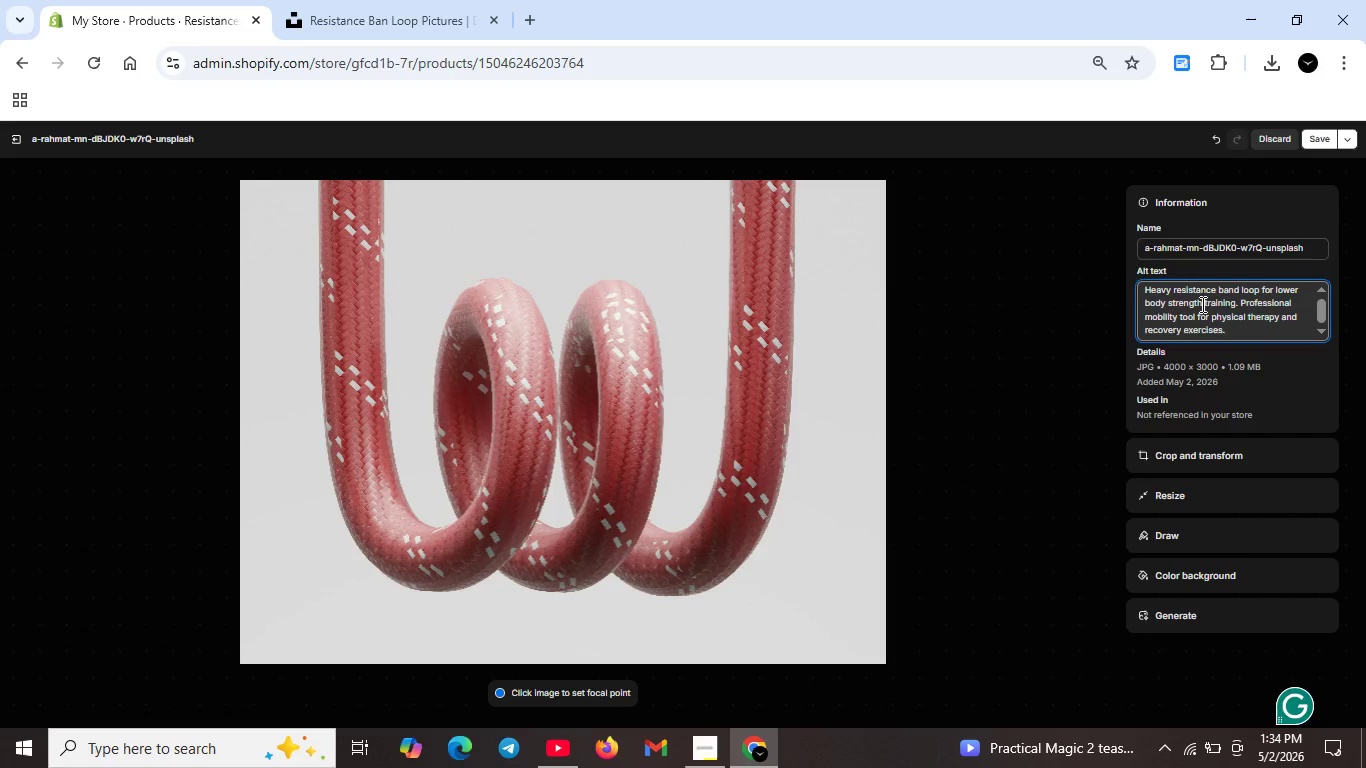 
left_click([1313, 139])
 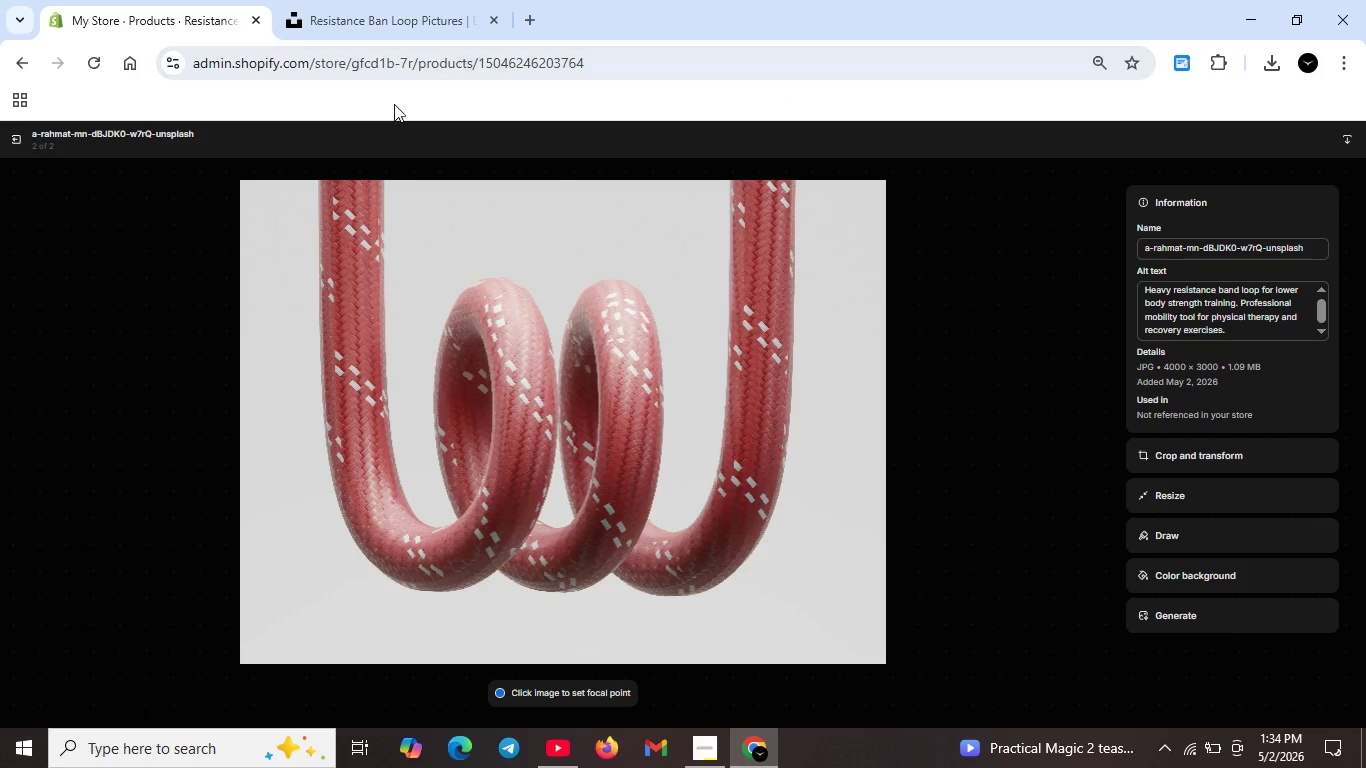 
wait(13.91)
 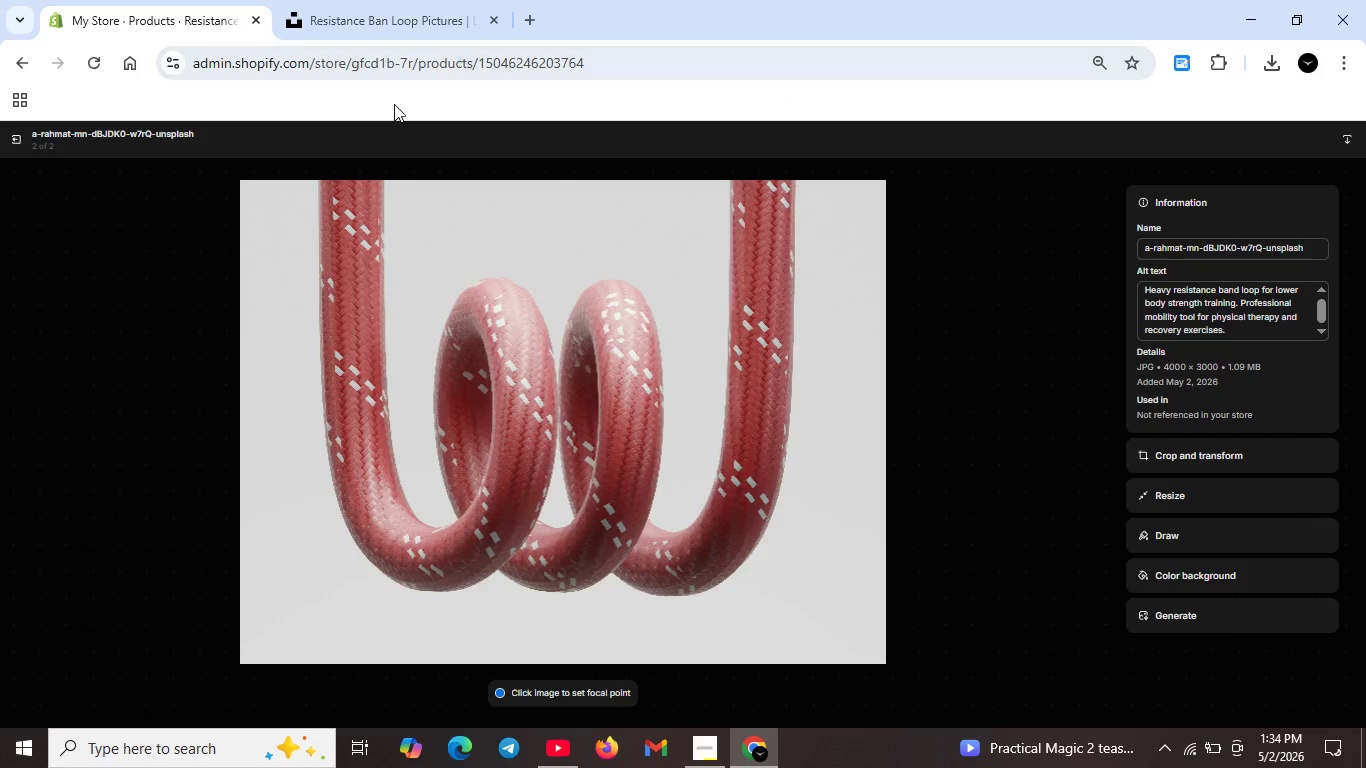 
left_click([11, 142])
 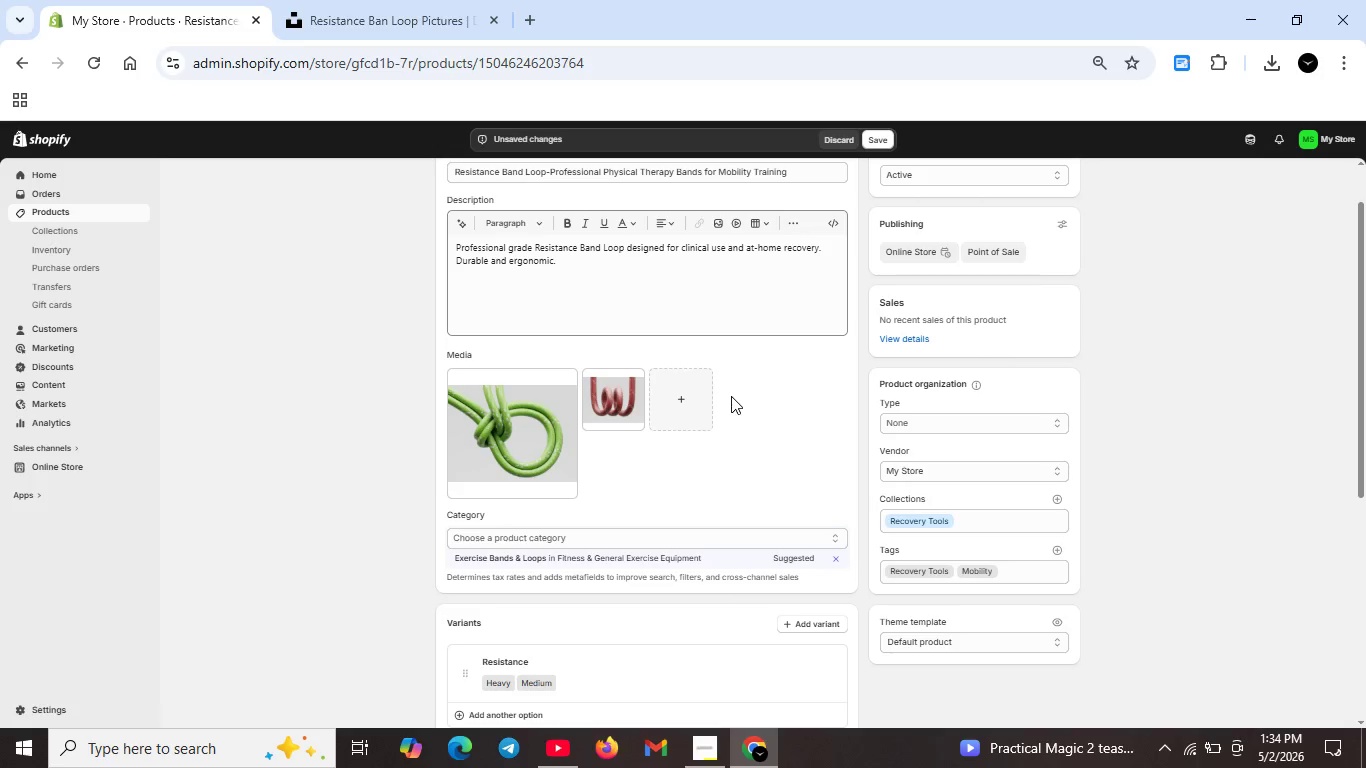 
wait(9.2)
 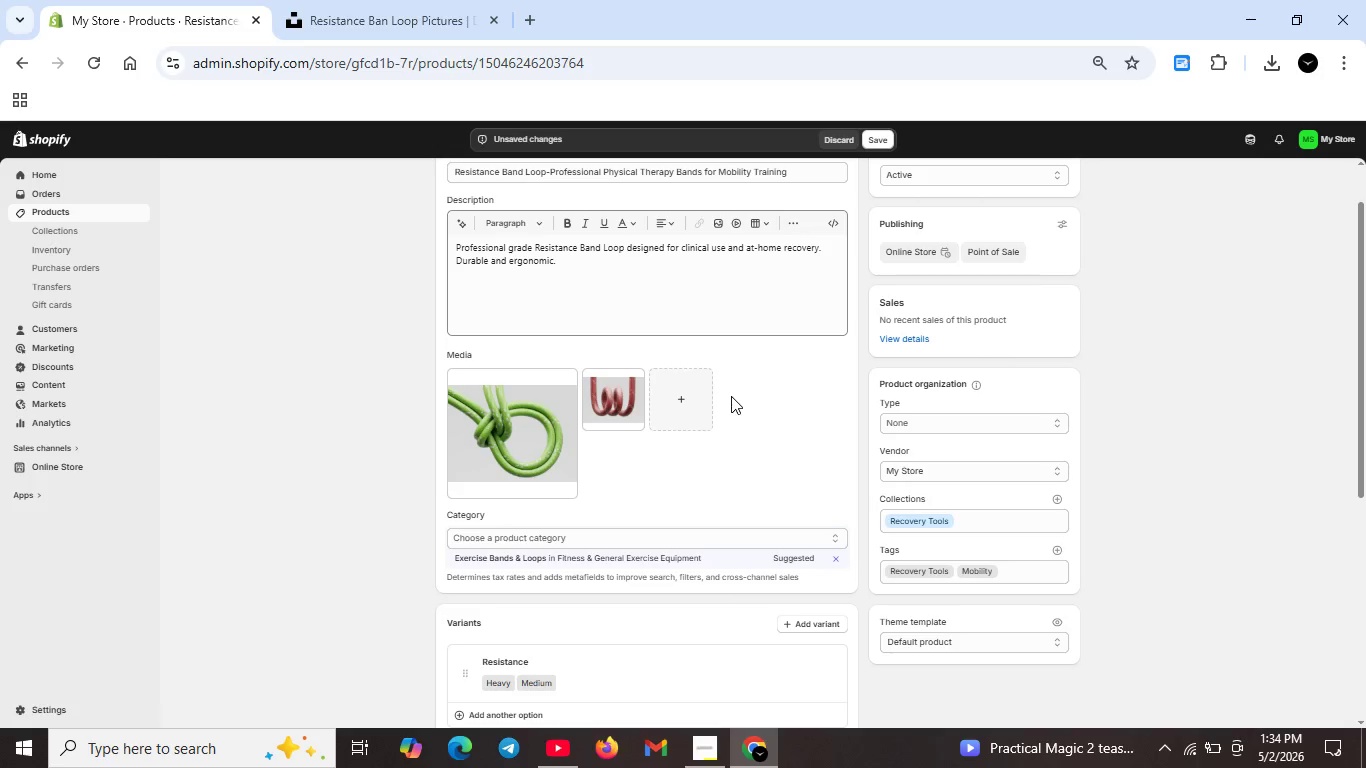 
scroll: coordinate [746, 422], scroll_direction: down, amount: 3.0
 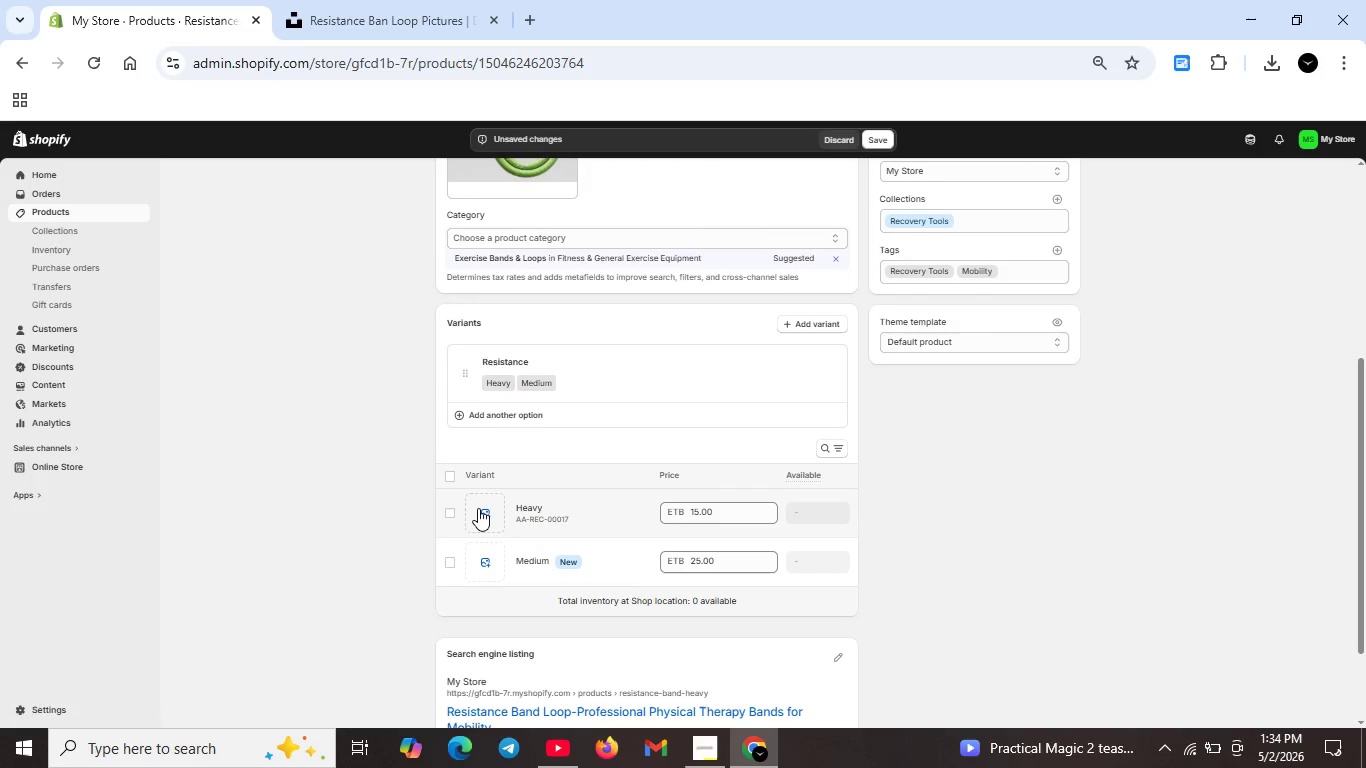 
left_click([478, 508])
 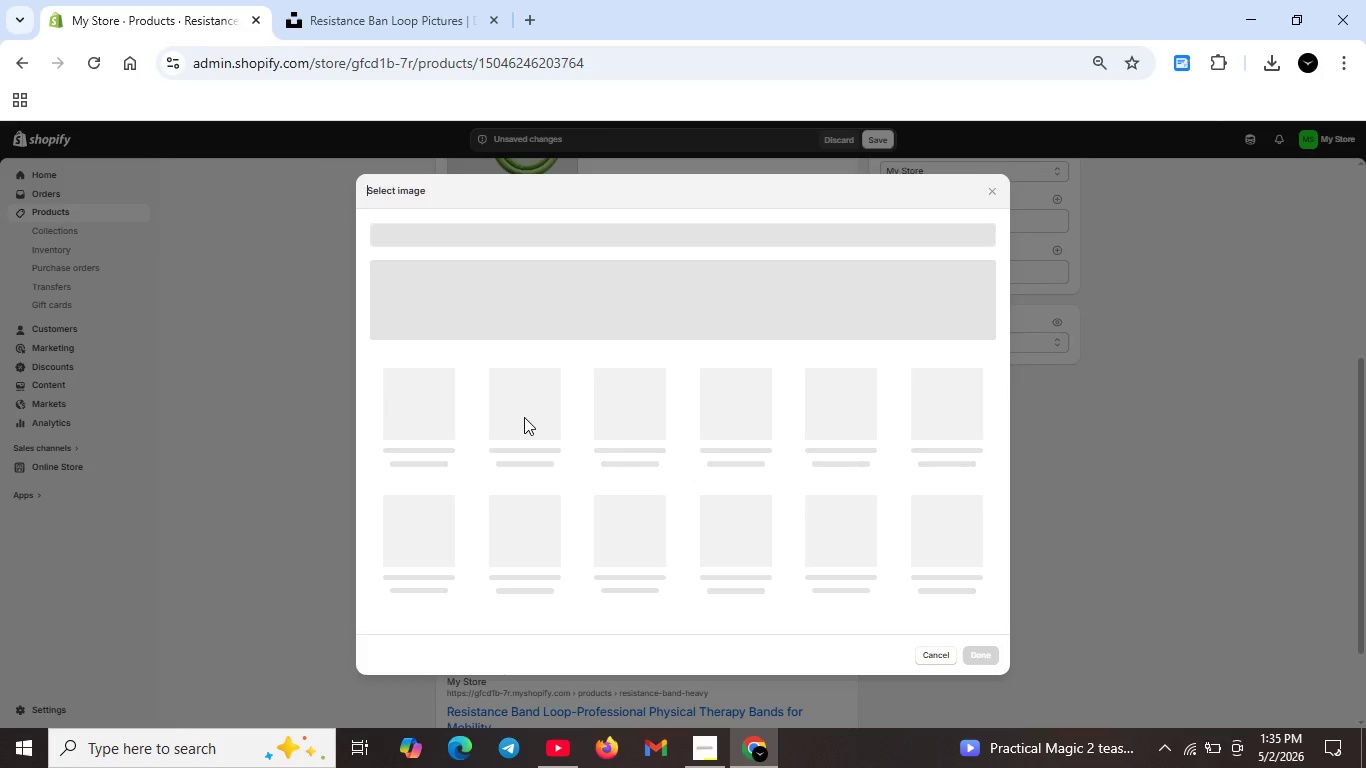 
wait(5.72)
 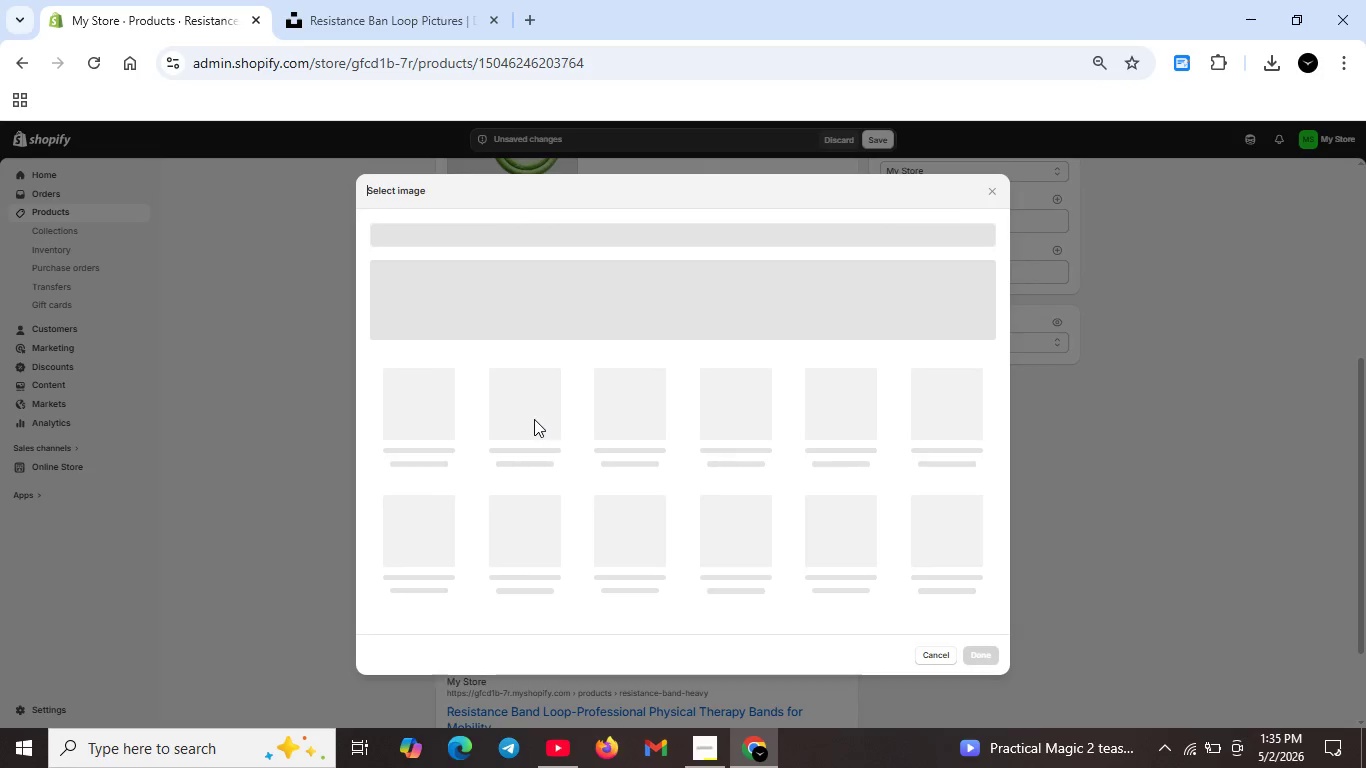 
scroll: coordinate [524, 417], scroll_direction: down, amount: 5.0
 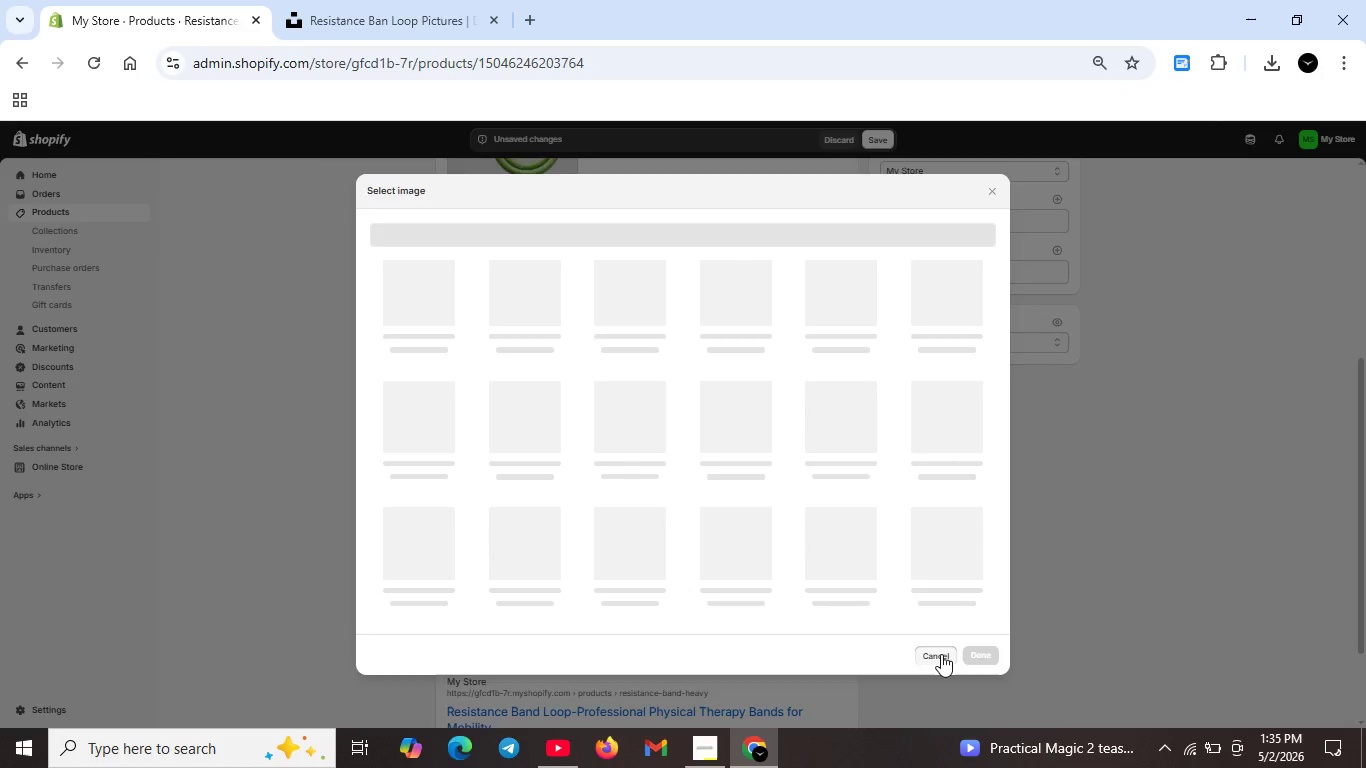 
left_click([941, 654])
 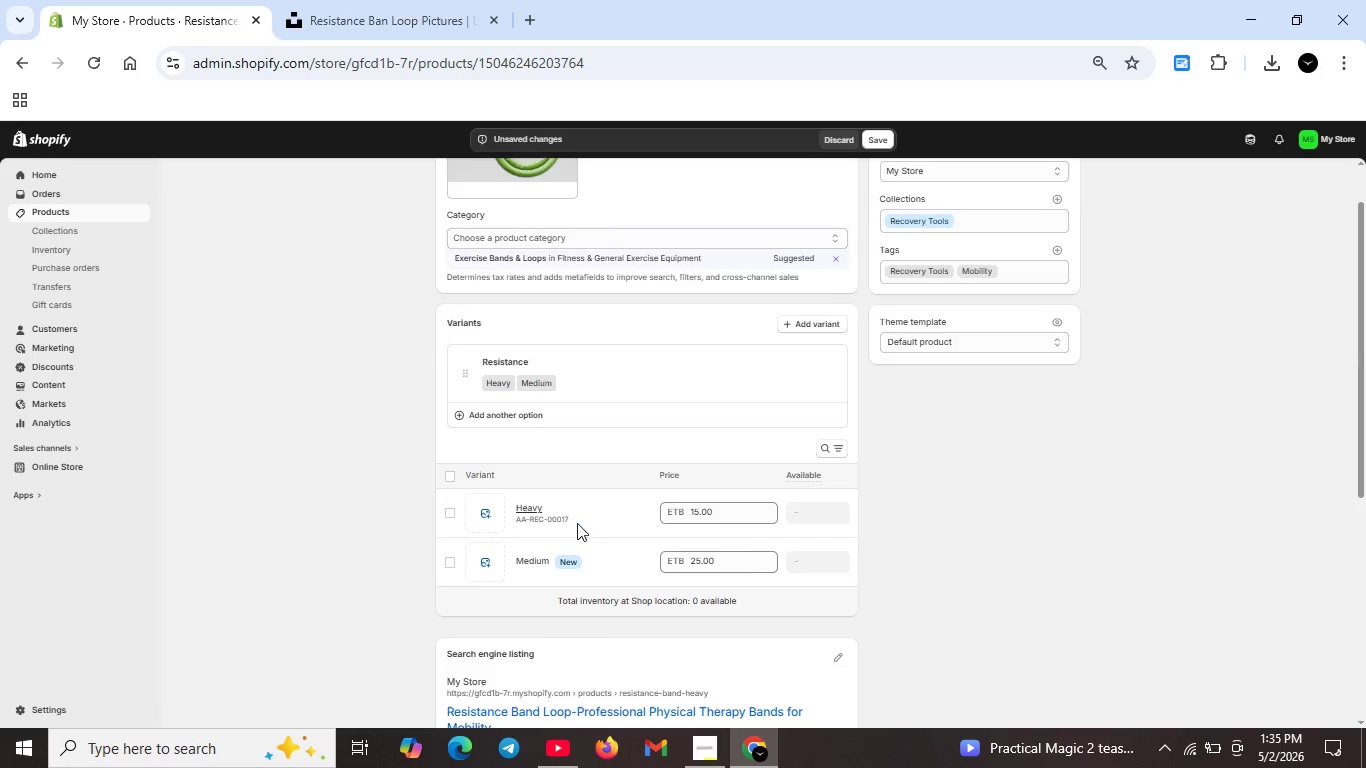 
scroll: coordinate [651, 517], scroll_direction: up, amount: 3.0
 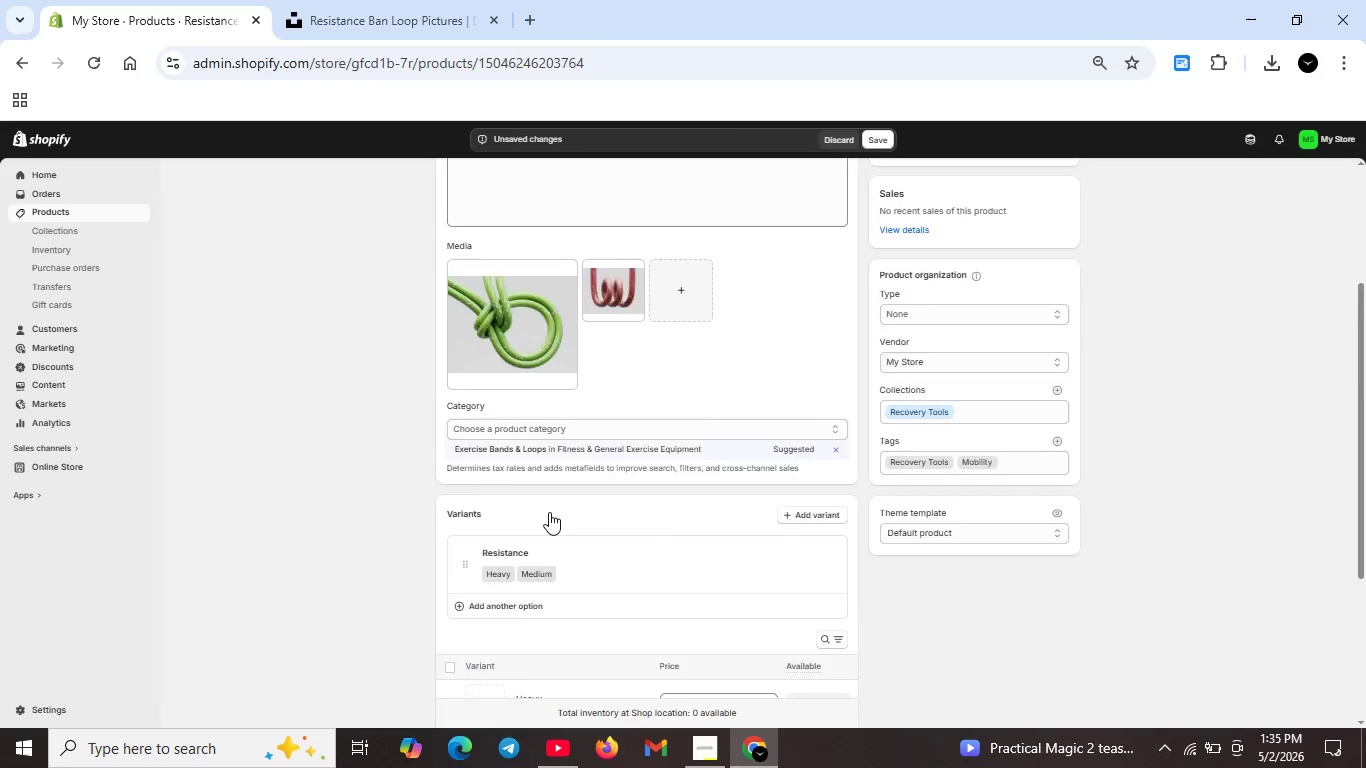 
scroll: coordinate [548, 512], scroll_direction: down, amount: 5.0
 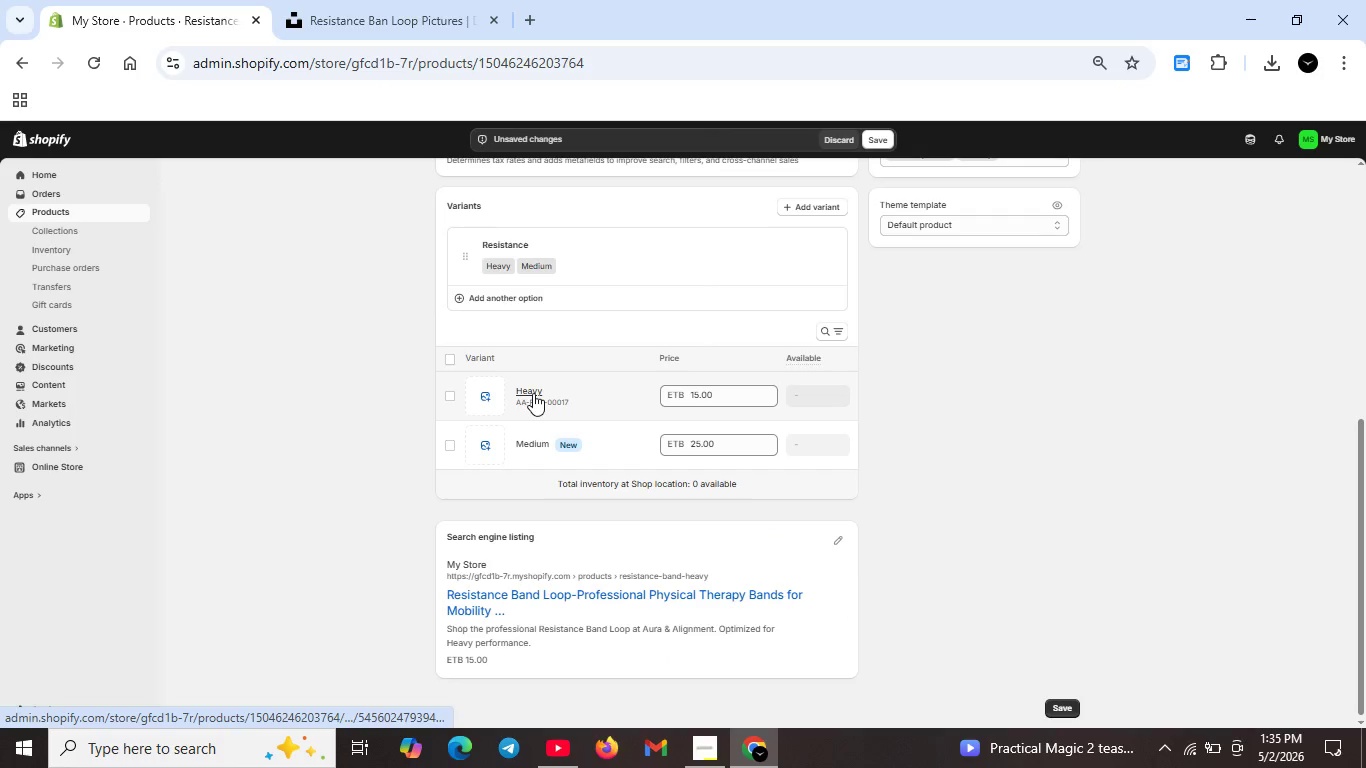 
left_click([533, 393])
 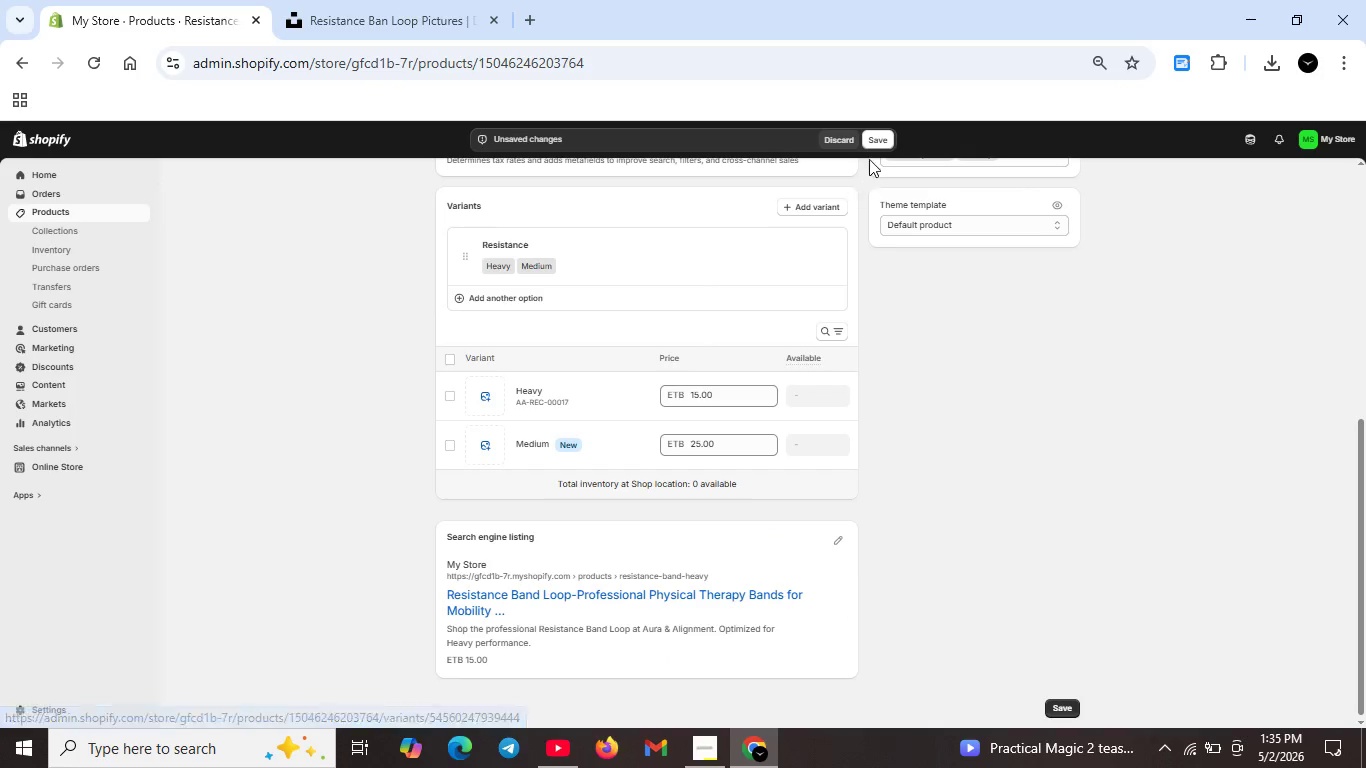 
left_click([873, 136])
 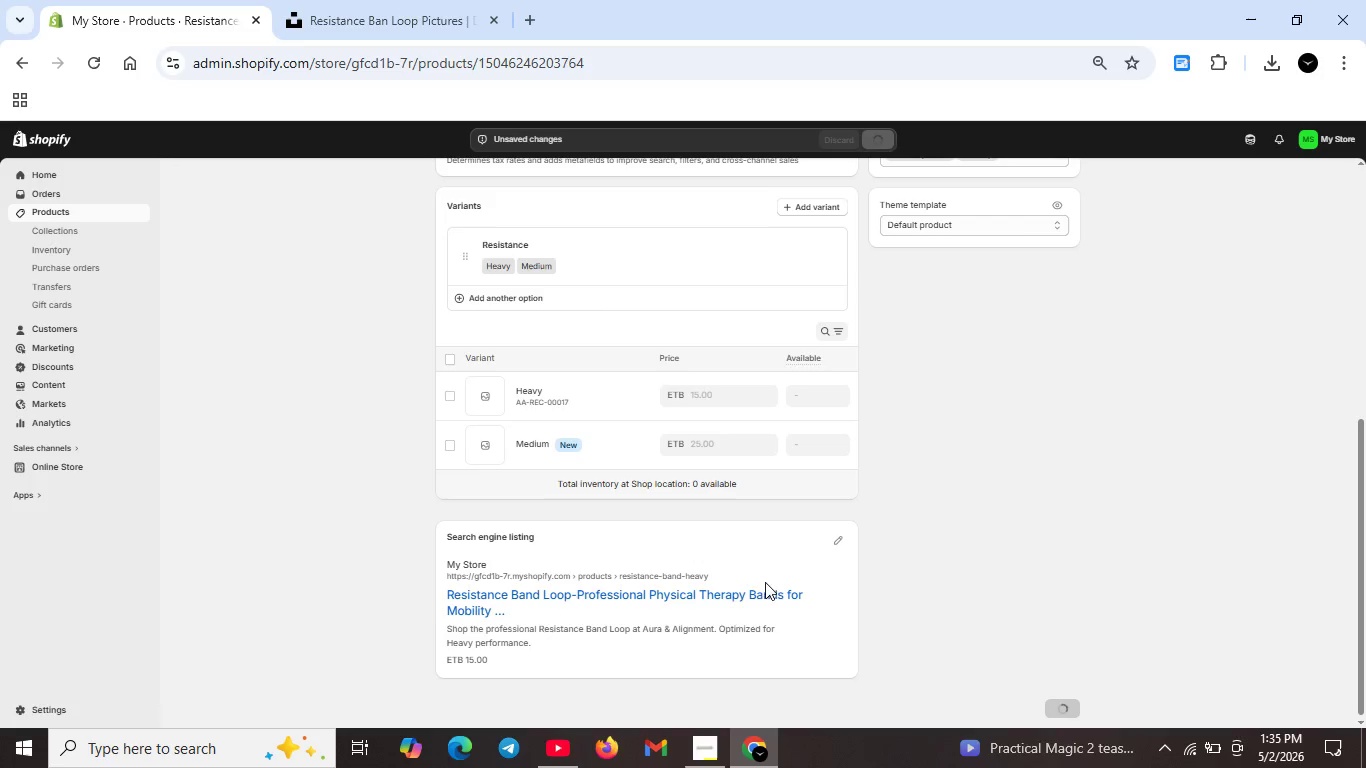 
wait(6.34)
 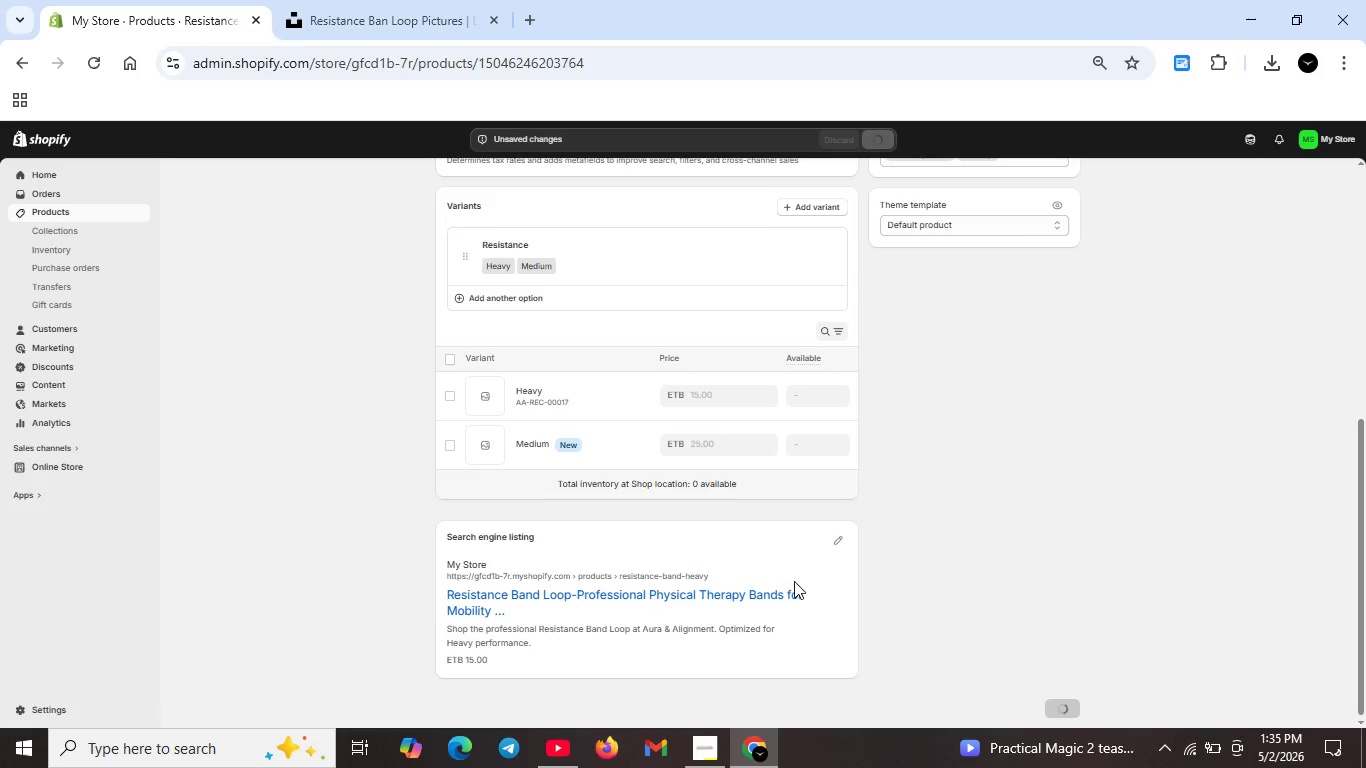 
left_click([530, 390])
 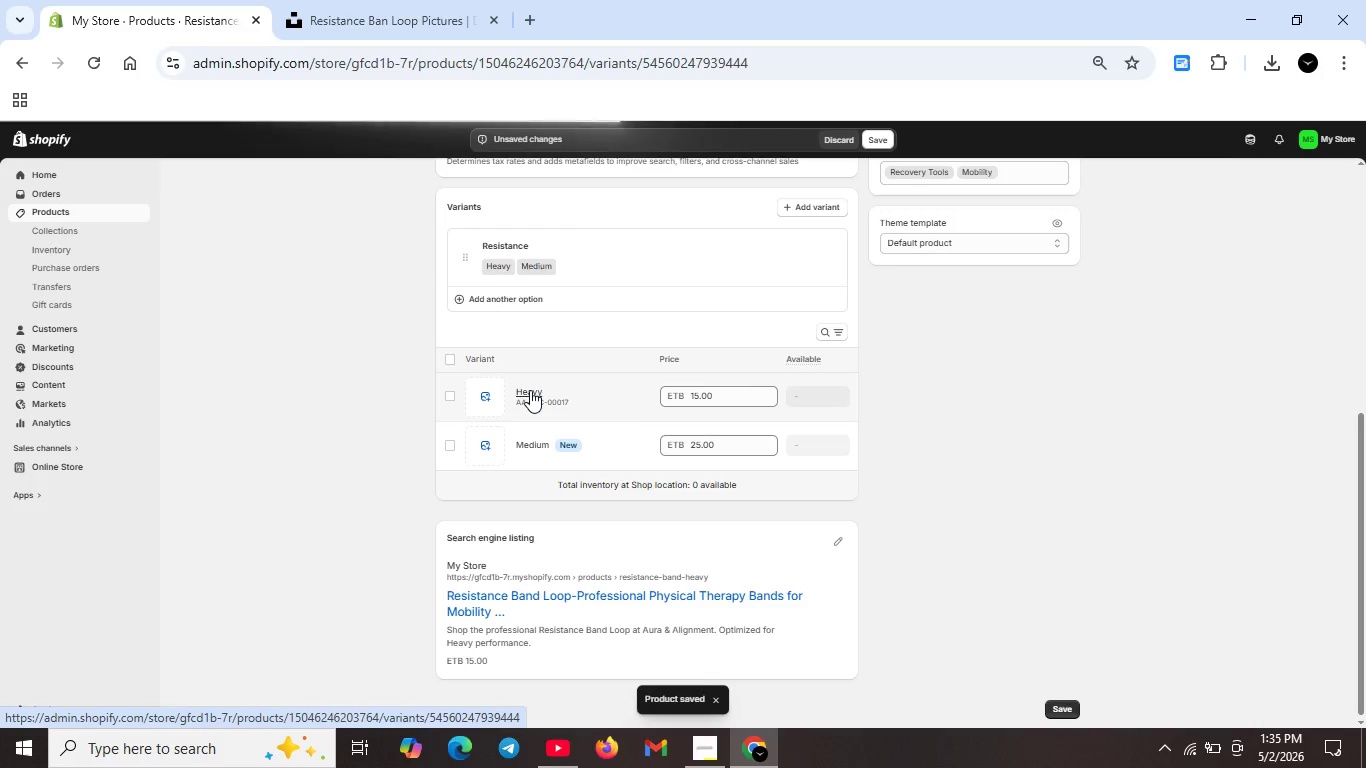 
left_click([530, 390])
 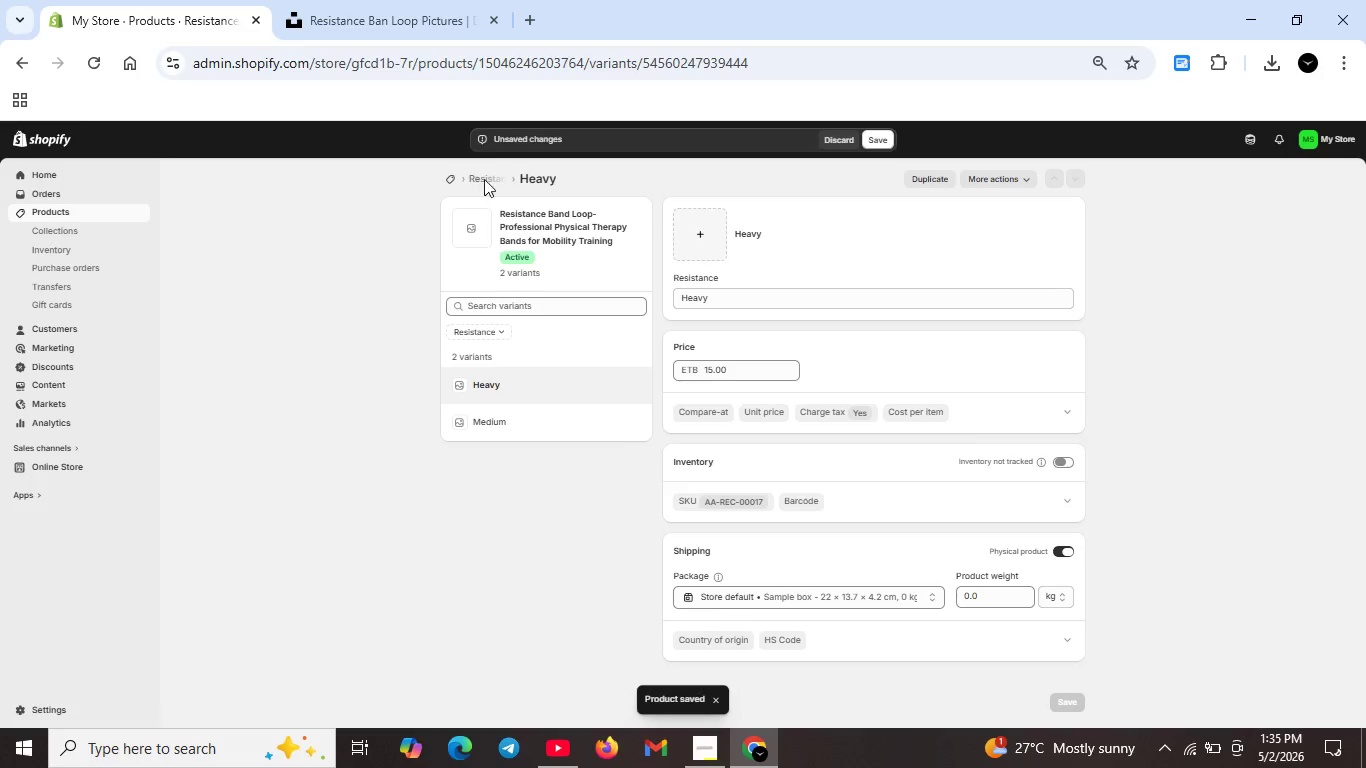 
left_click([486, 179])
 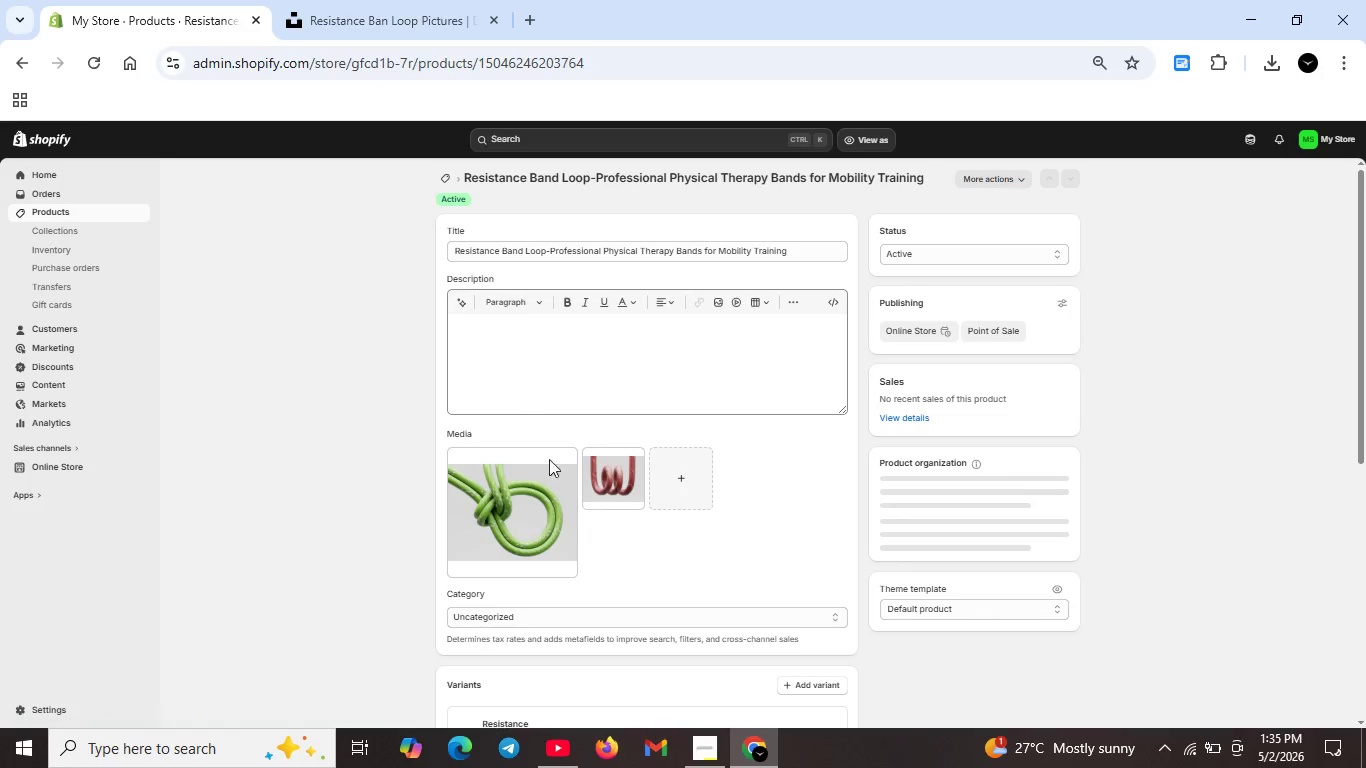 
scroll: coordinate [678, 621], scroll_direction: down, amount: 9.0
 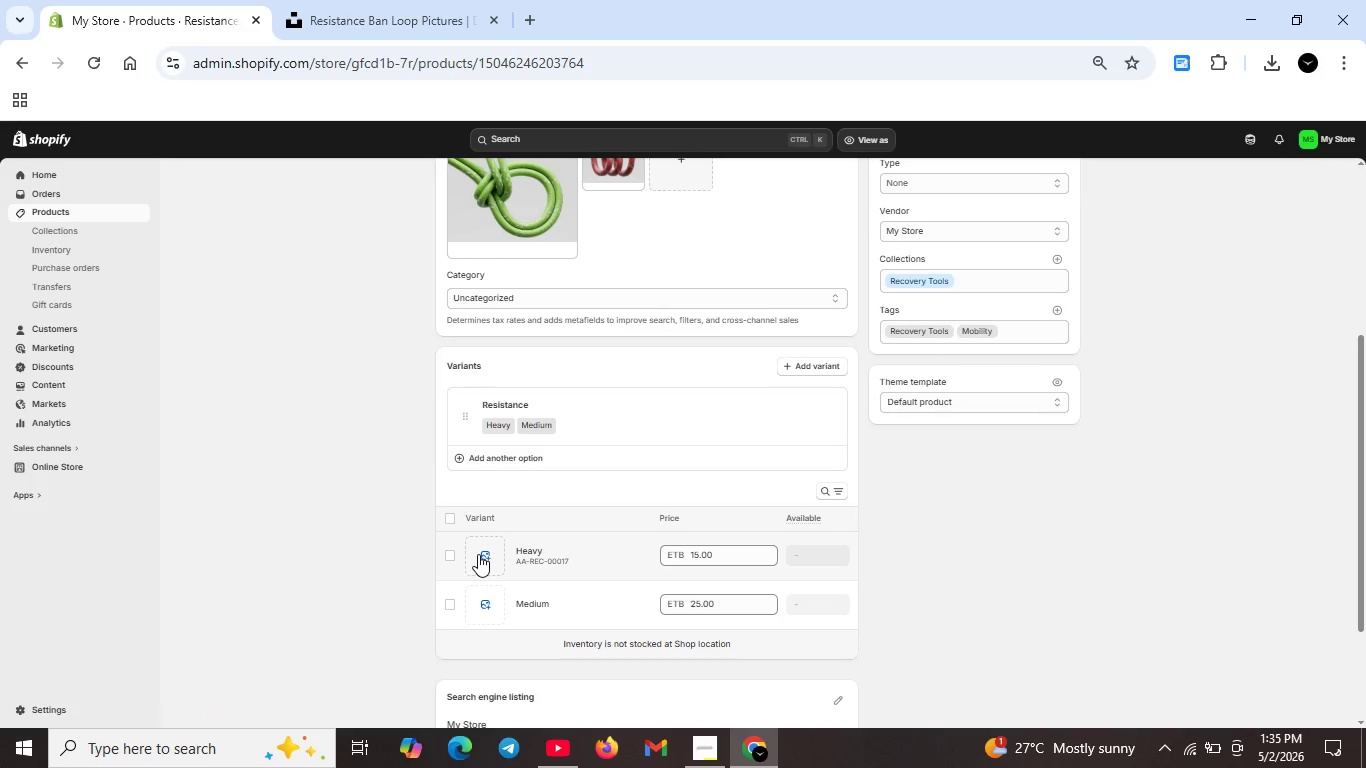 
left_click([487, 555])
 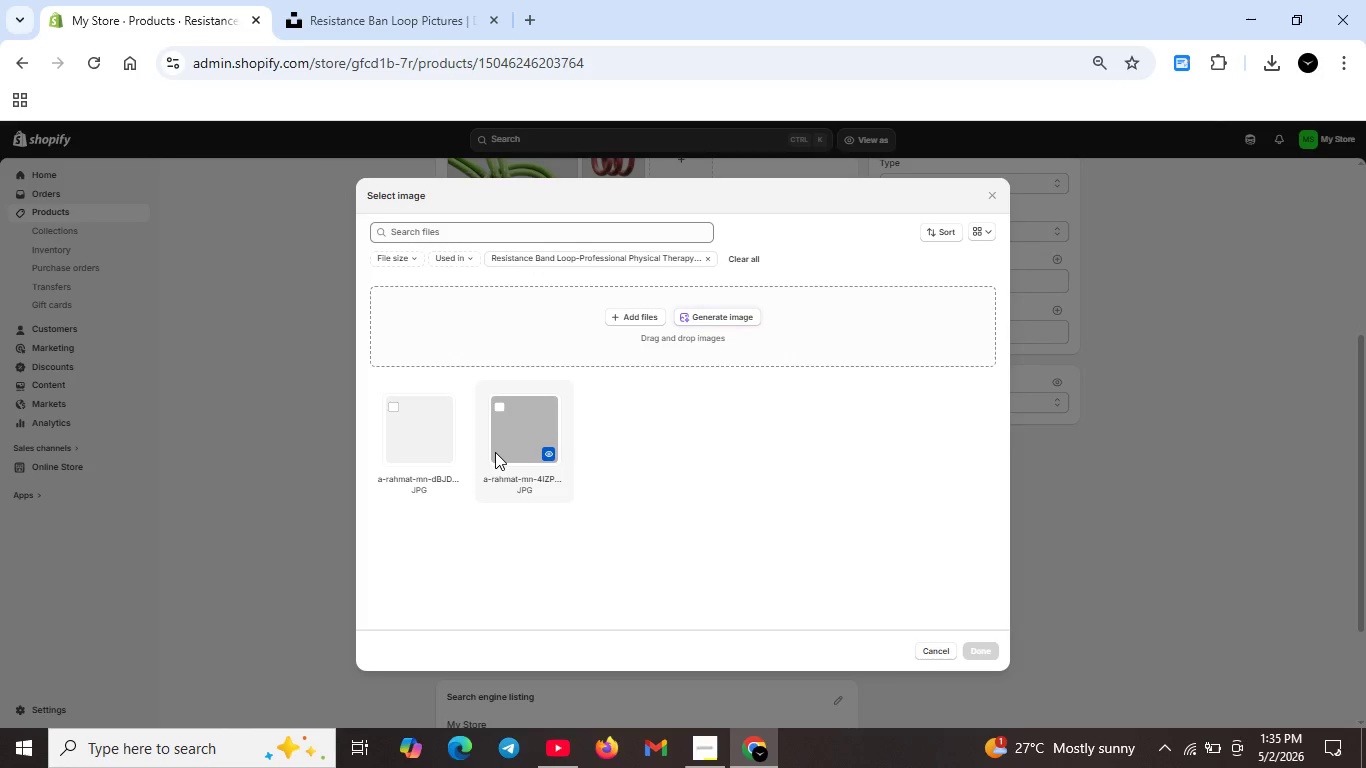 
wait(11.42)
 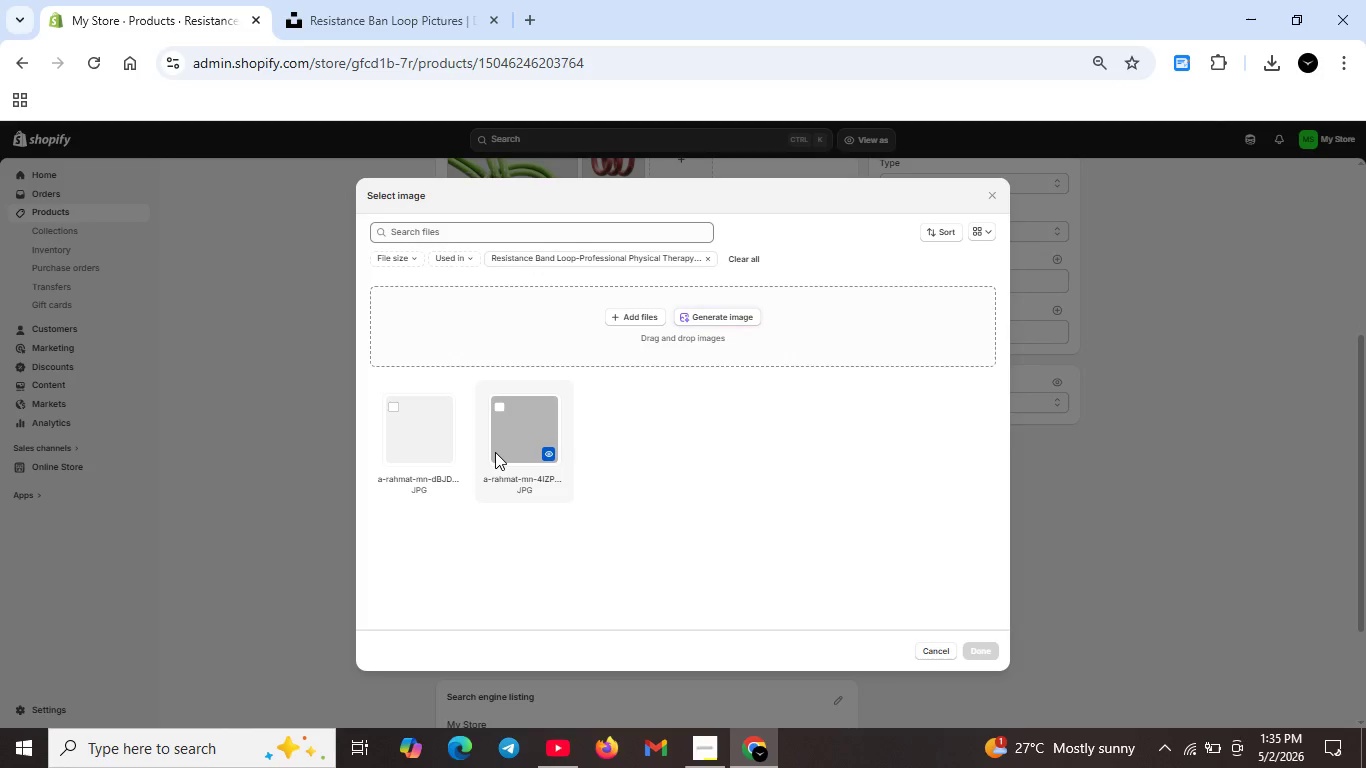 
left_click([503, 448])
 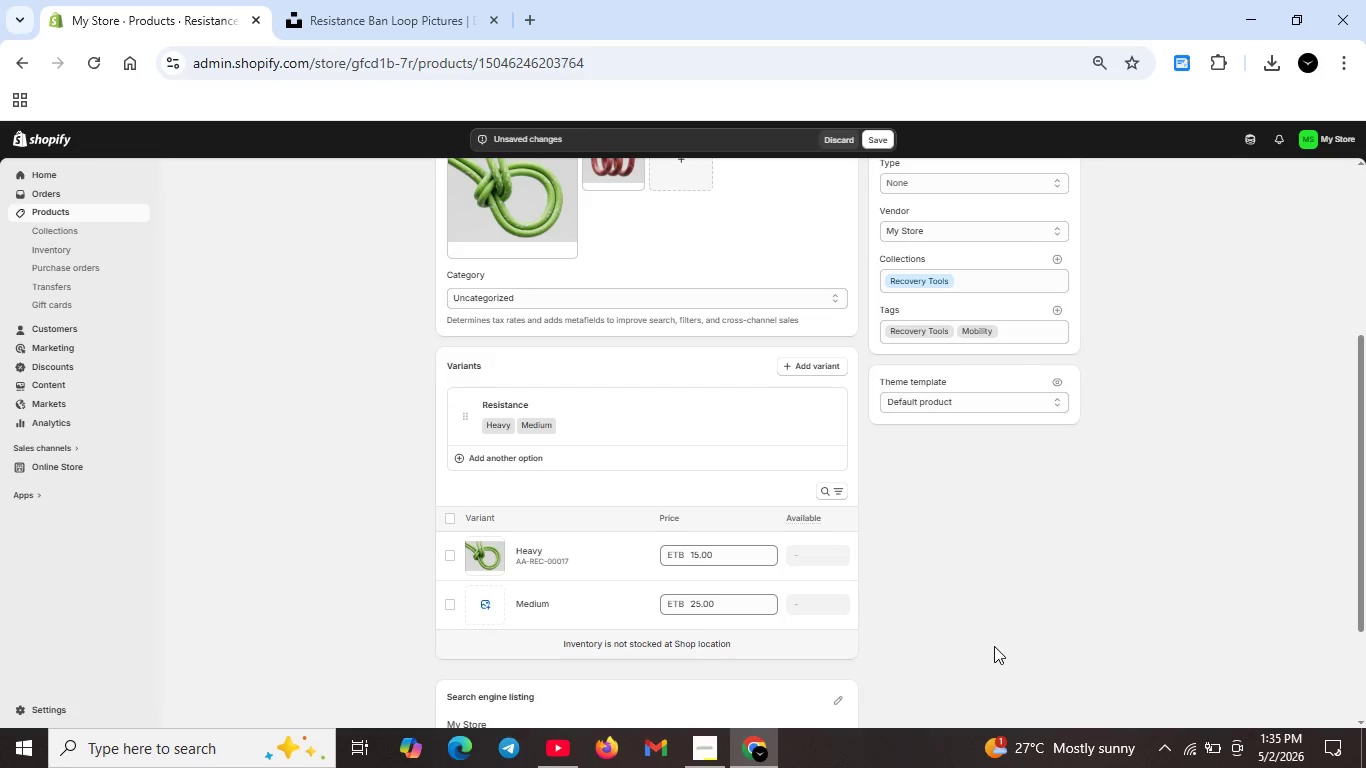 
wait(7.56)
 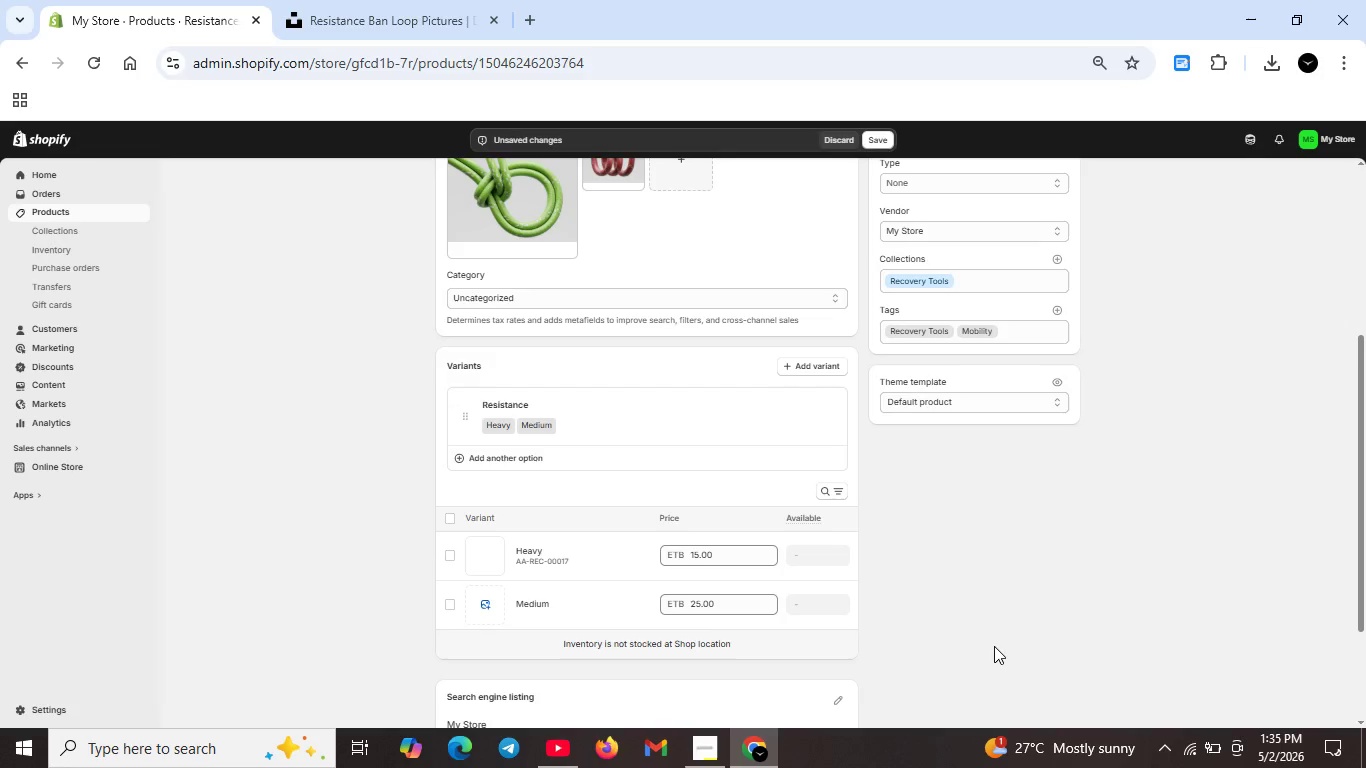 
left_click([485, 605])
 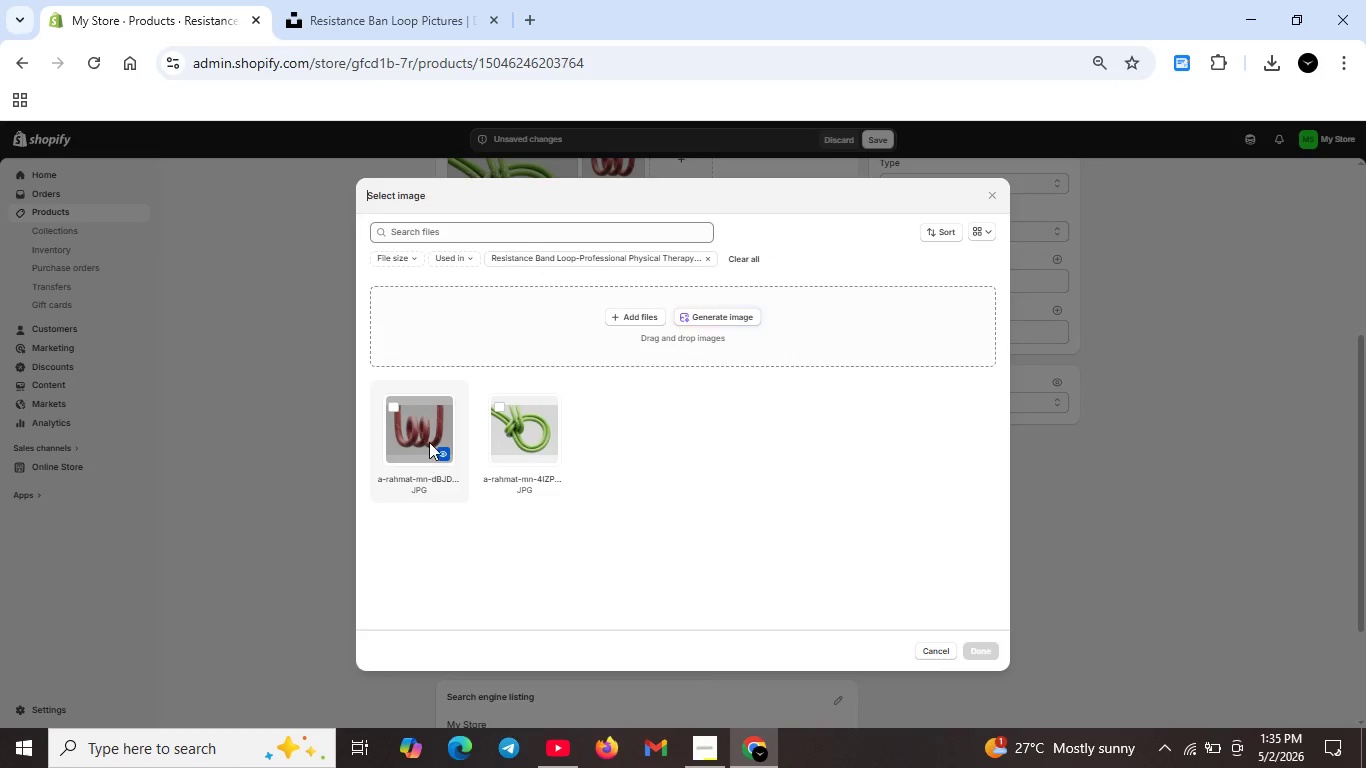 
left_click([429, 442])
 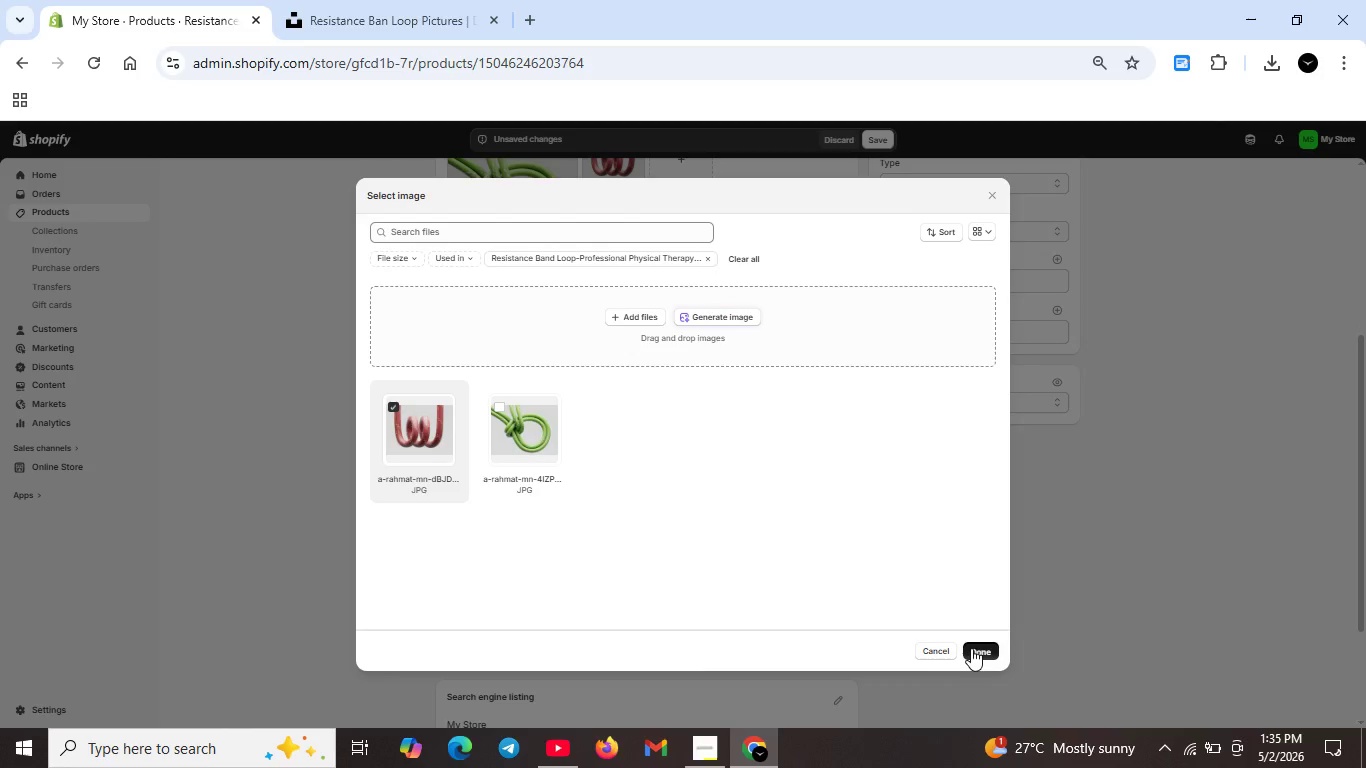 
left_click([971, 648])
 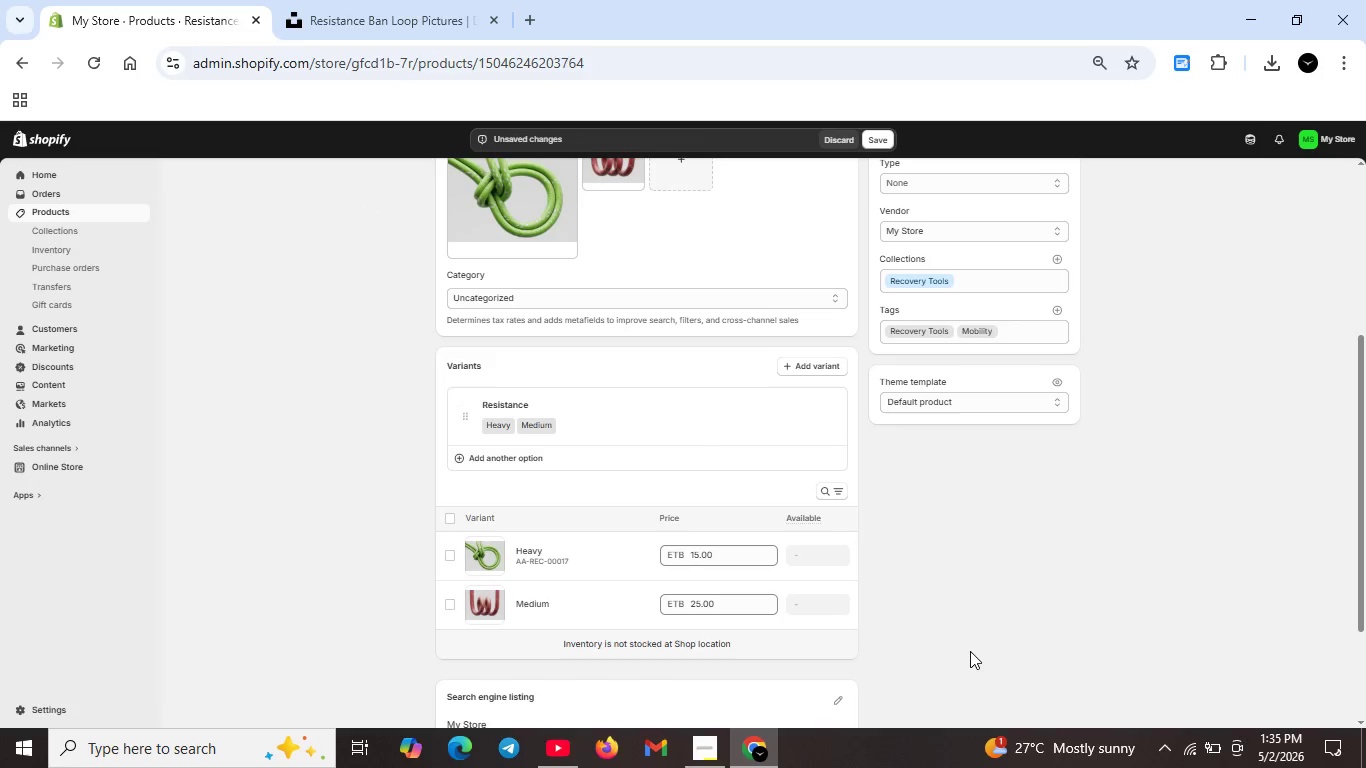 
scroll: coordinate [728, 581], scroll_direction: down, amount: 2.0
 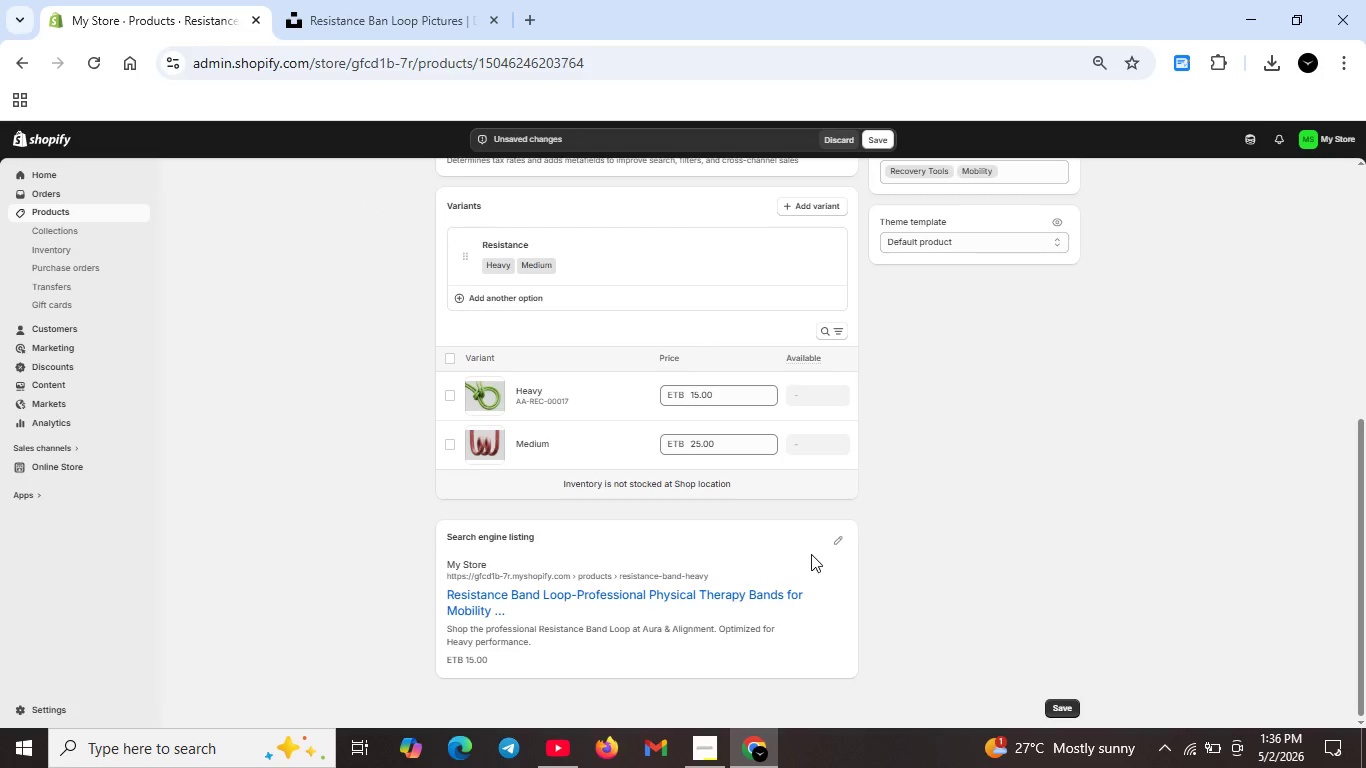 
left_click([842, 544])
 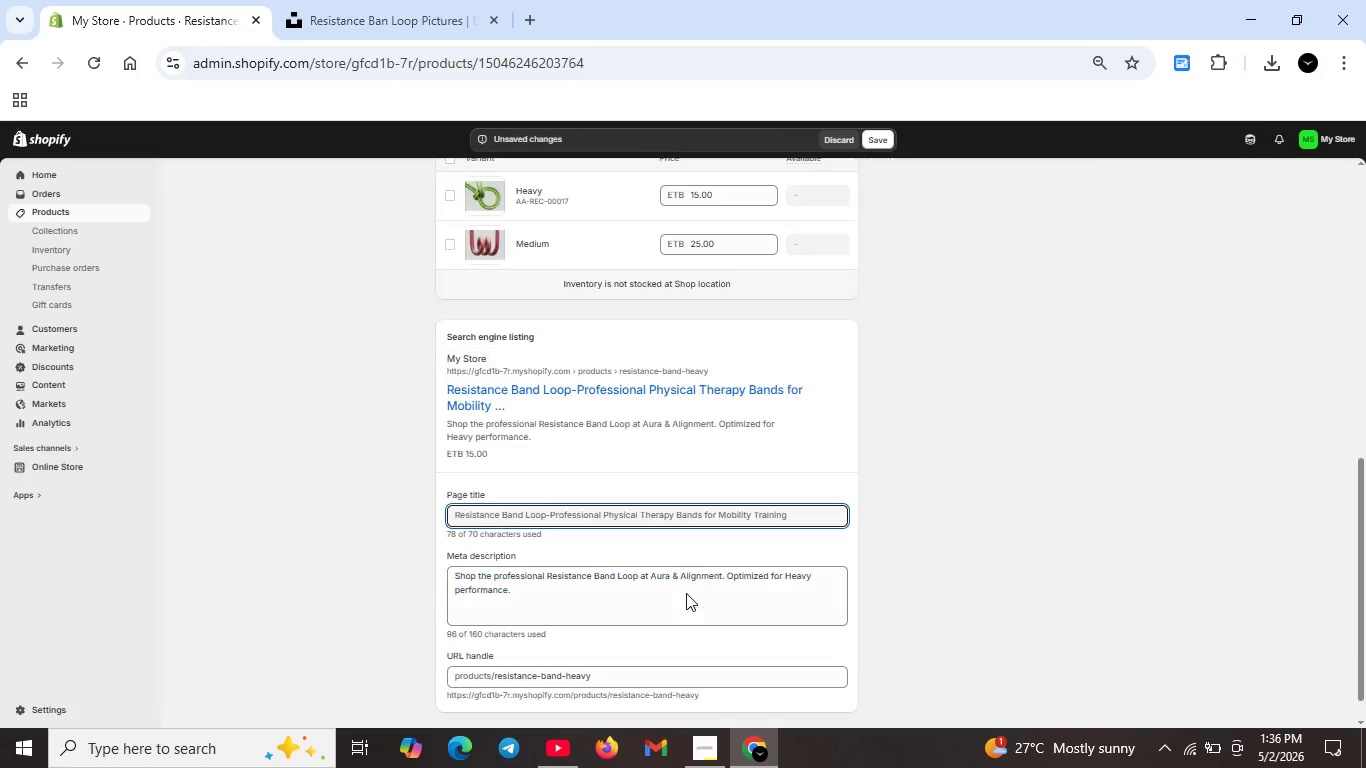 
scroll: coordinate [692, 586], scroll_direction: down, amount: 2.0
 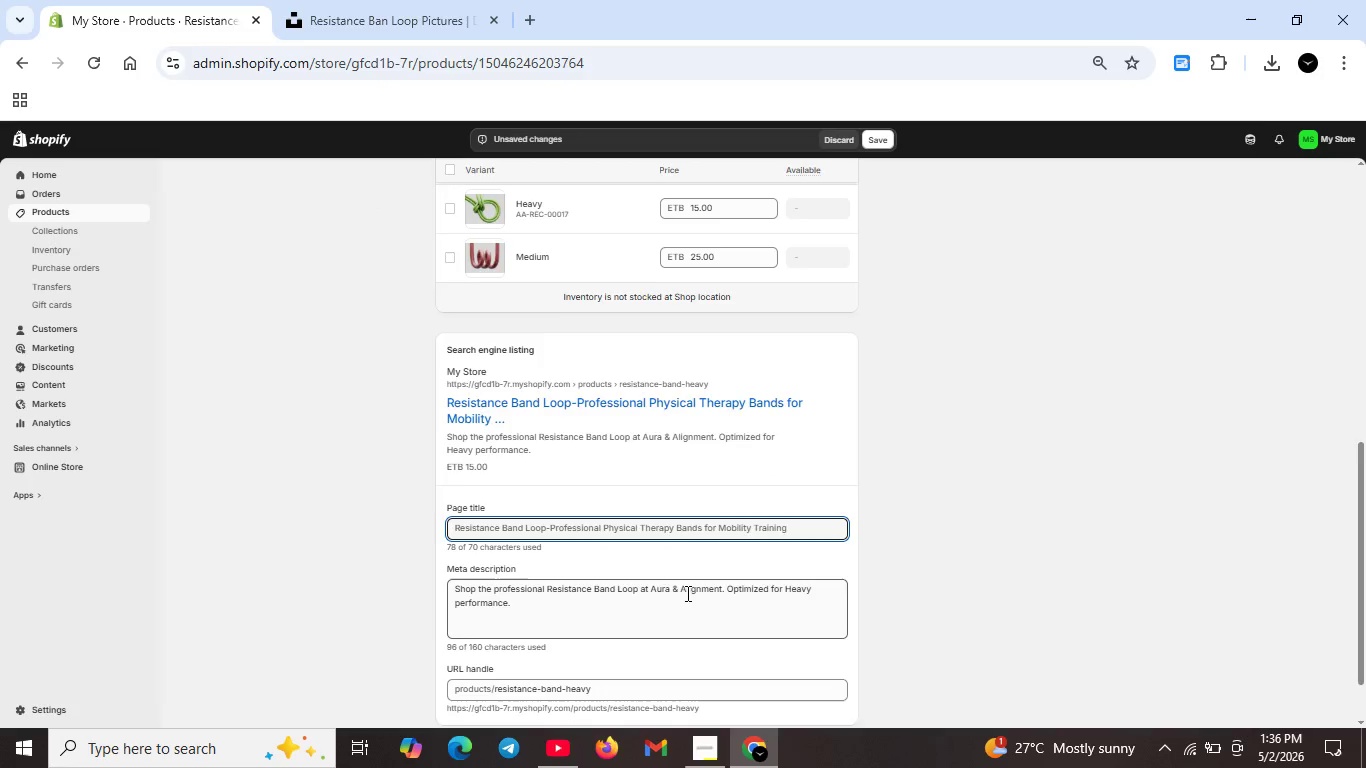 
scroll: coordinate [686, 593], scroll_direction: up, amount: 12.0
 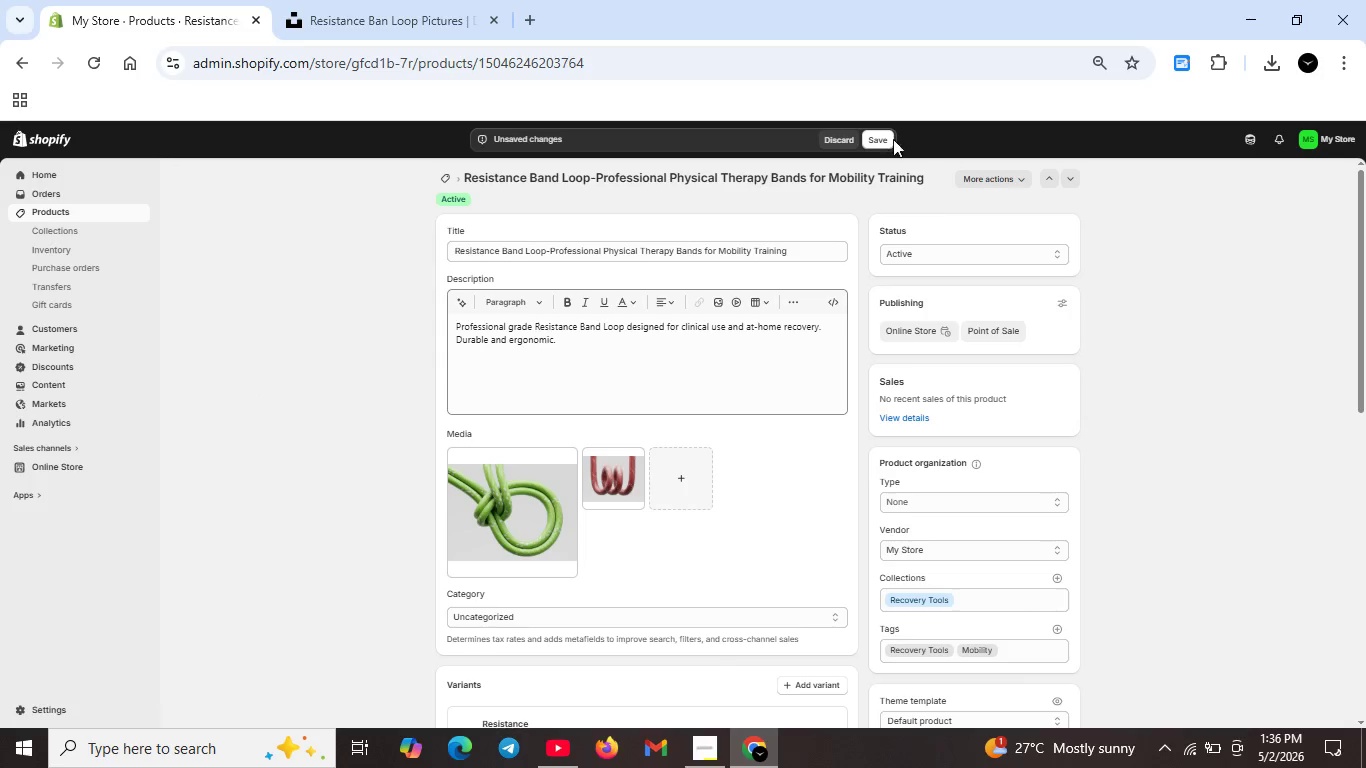 
left_click([885, 134])
 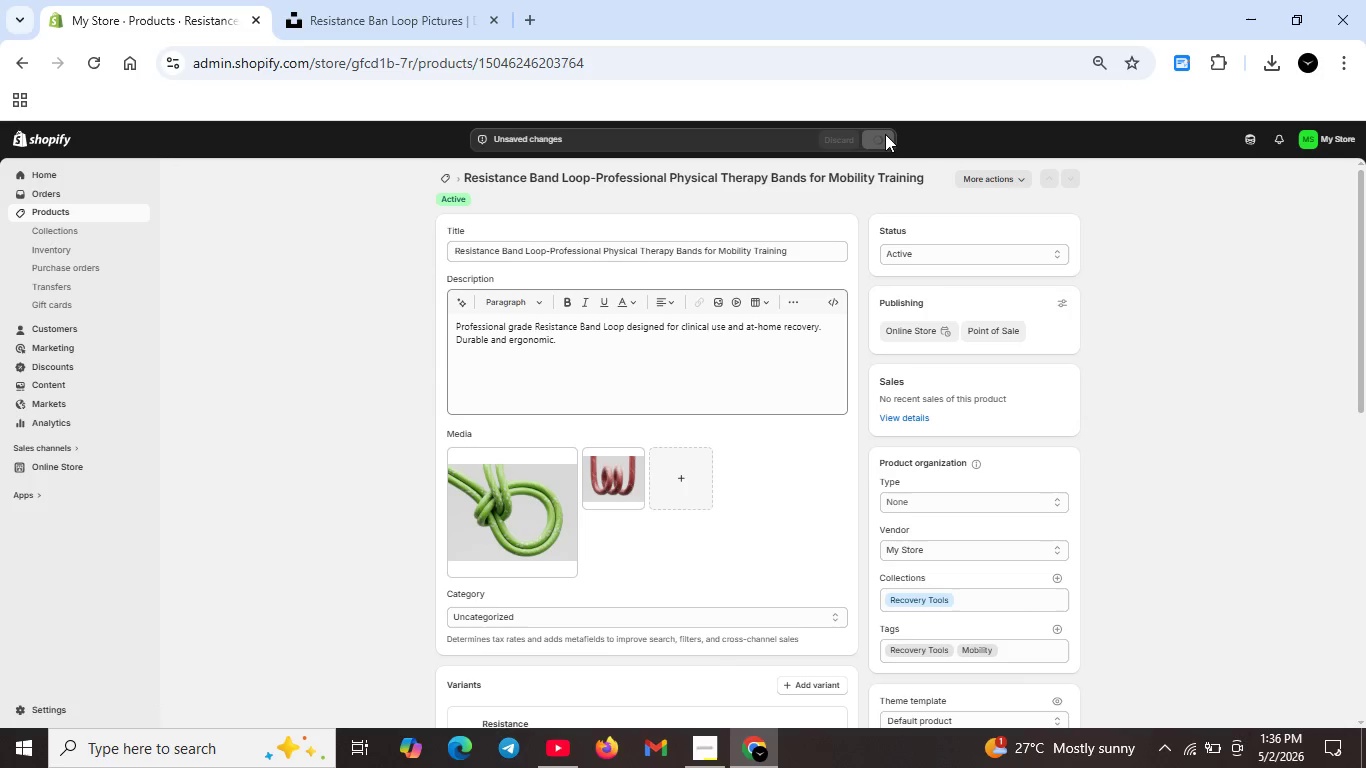 
wait(16.59)
 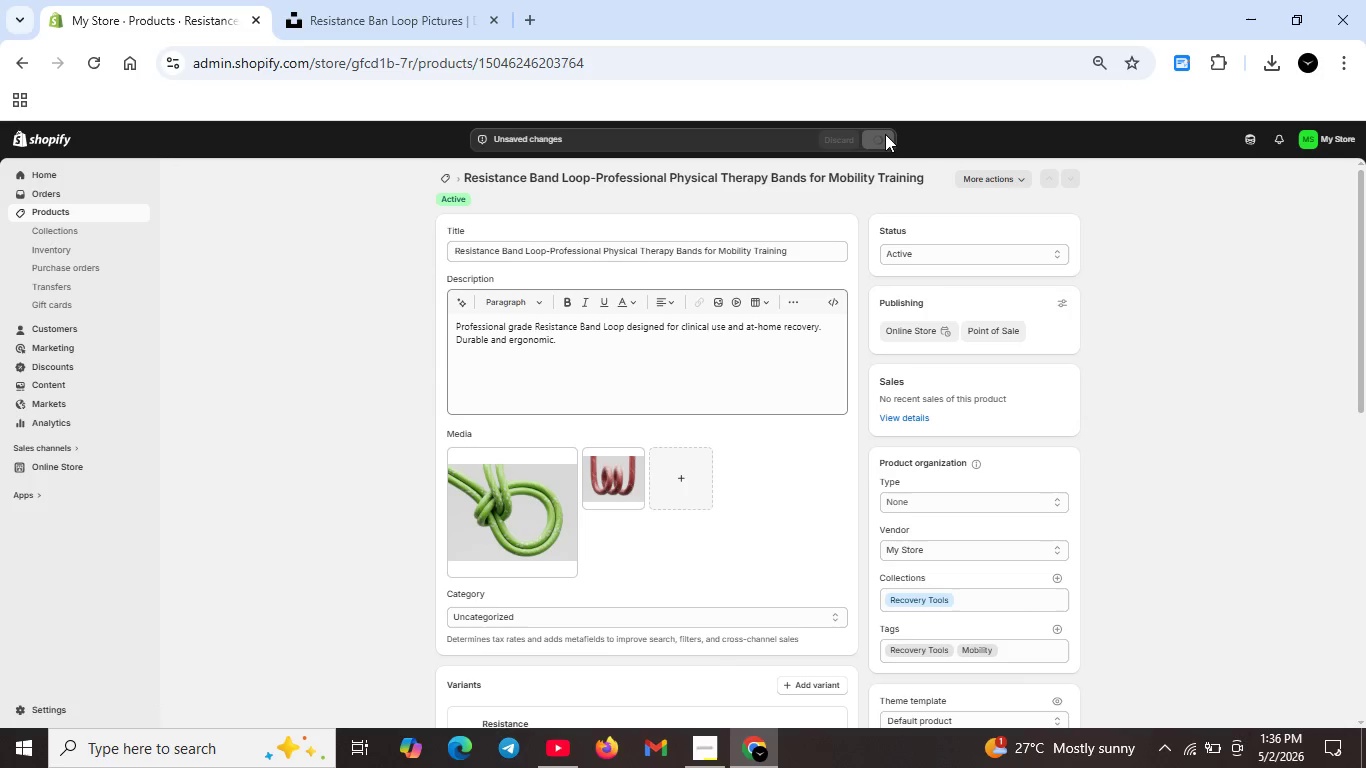 
scroll: coordinate [515, 322], scroll_direction: down, amount: 7.0
 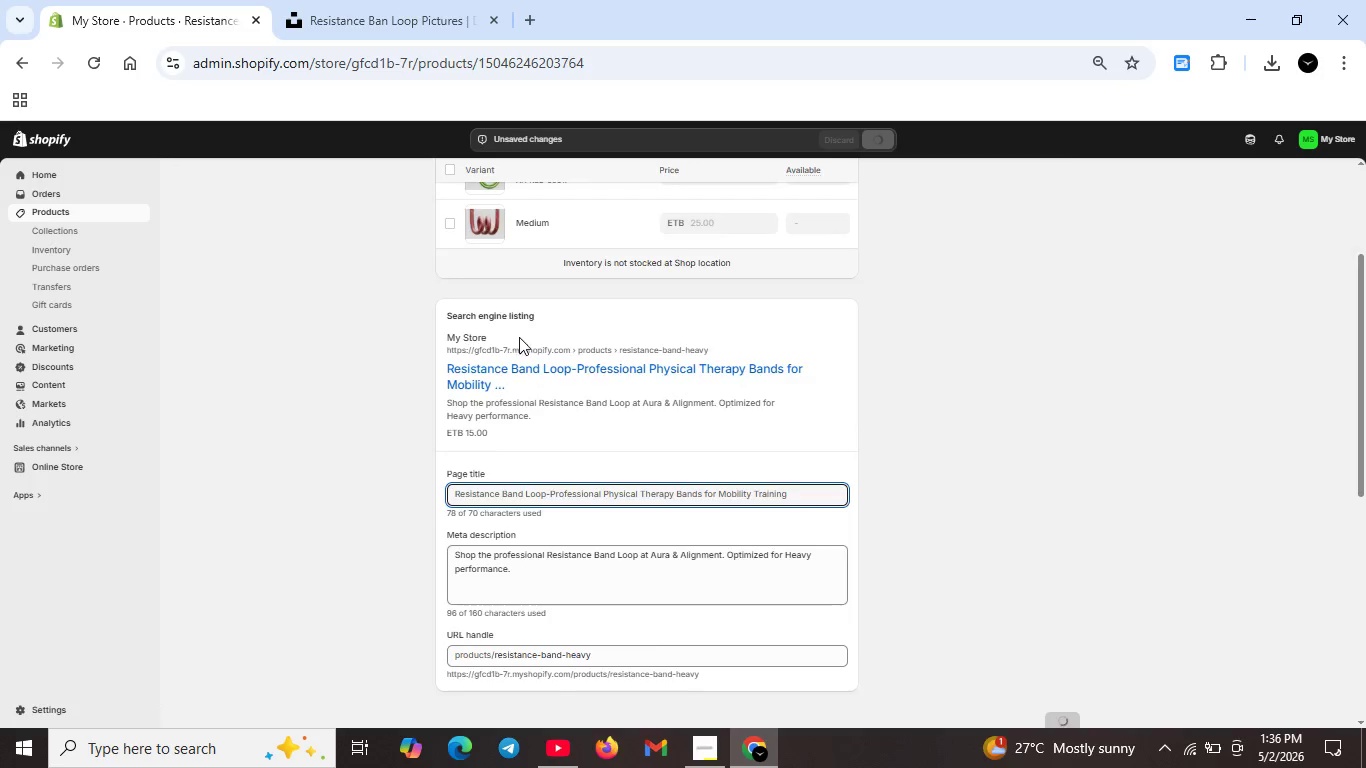 
scroll: coordinate [467, 234], scroll_direction: up, amount: 10.0
 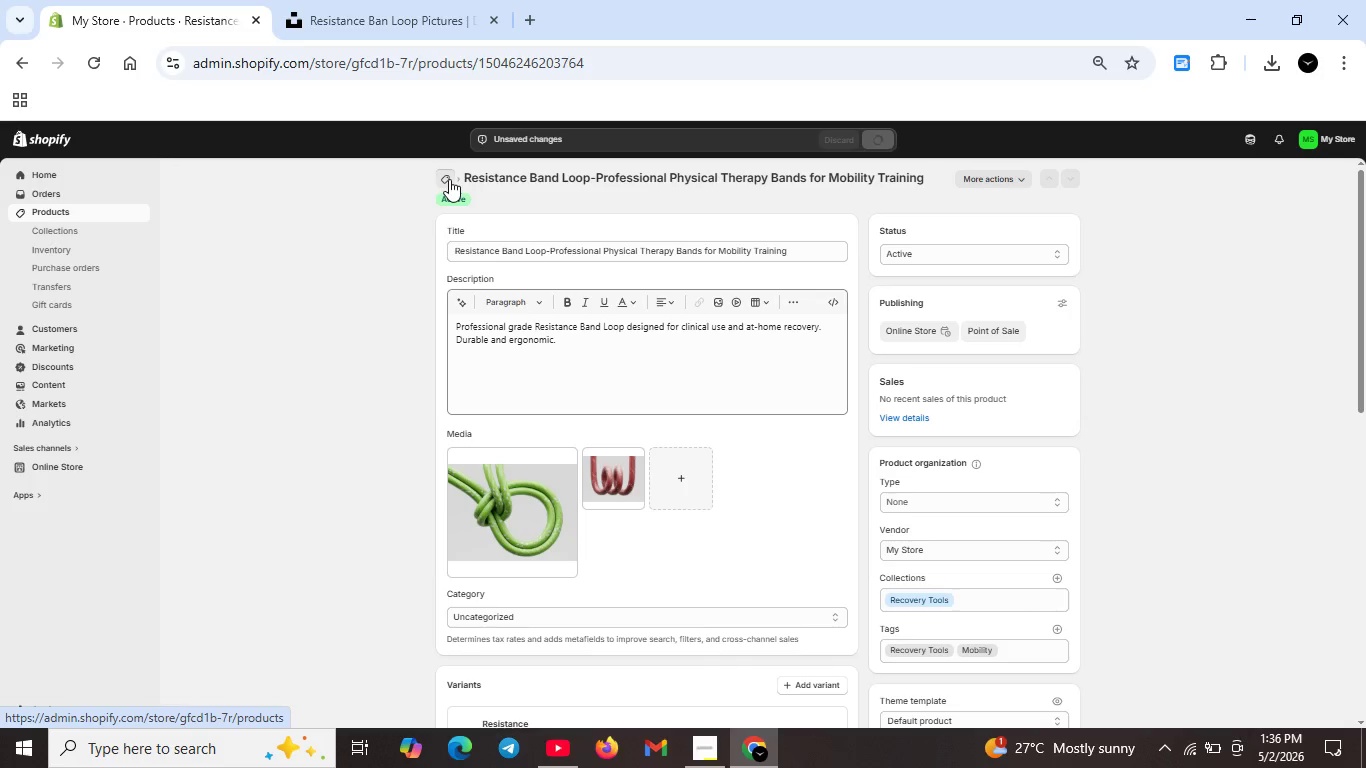 
left_click([449, 179])
 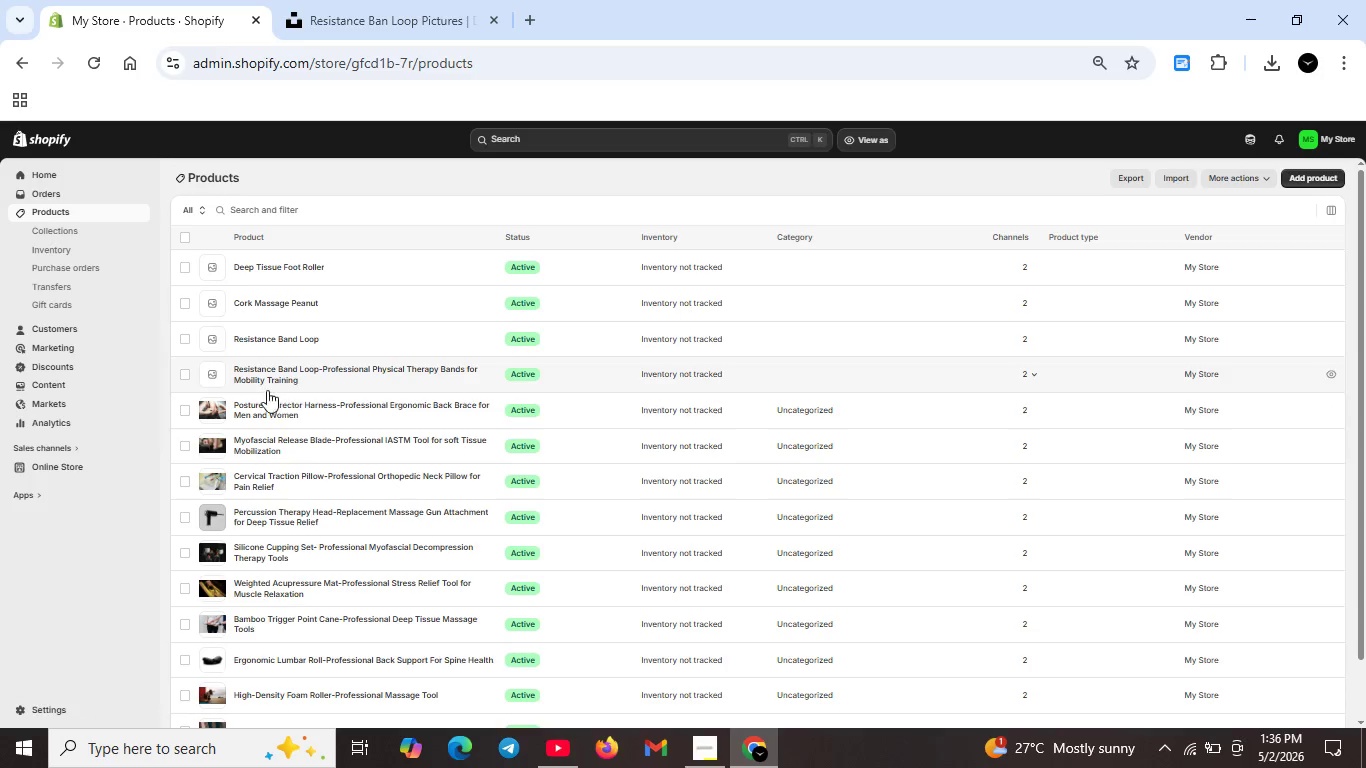 
wait(14.7)
 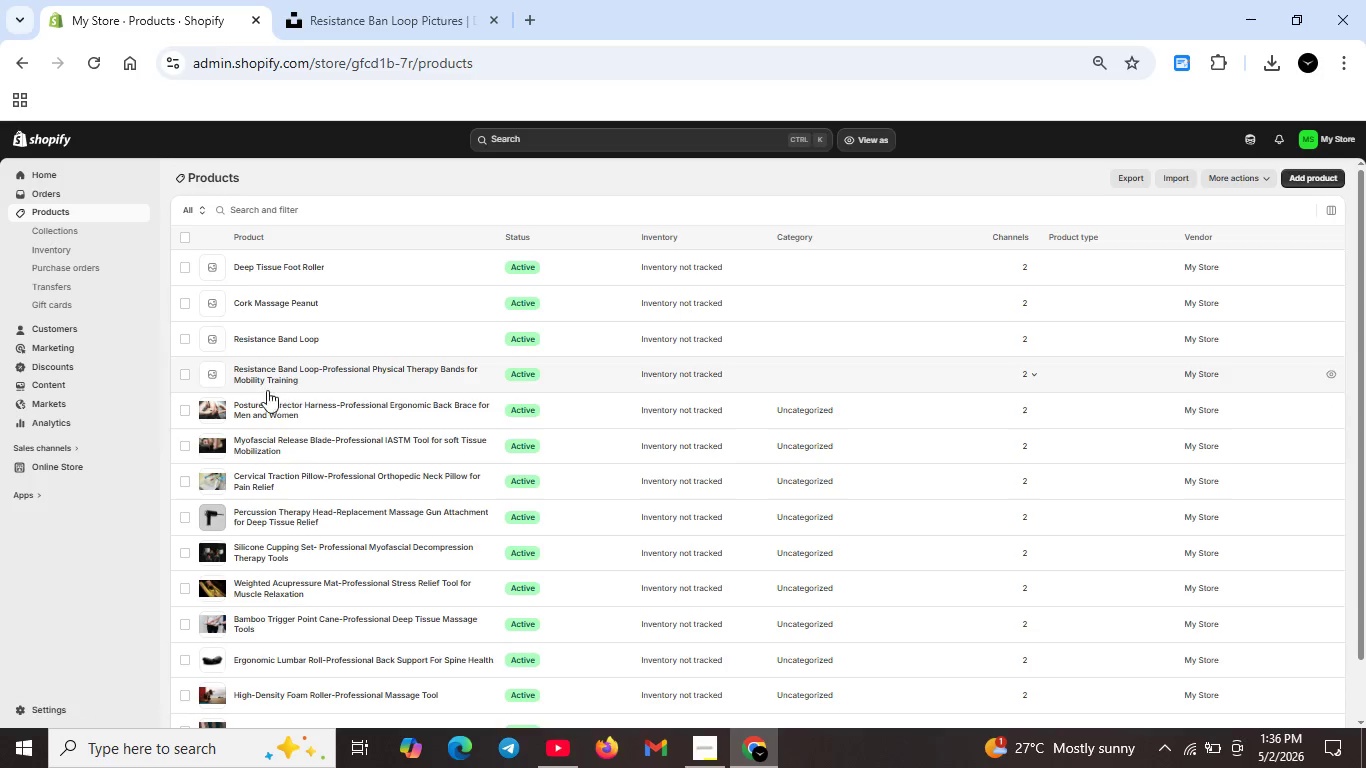 
left_click([95, 59])
 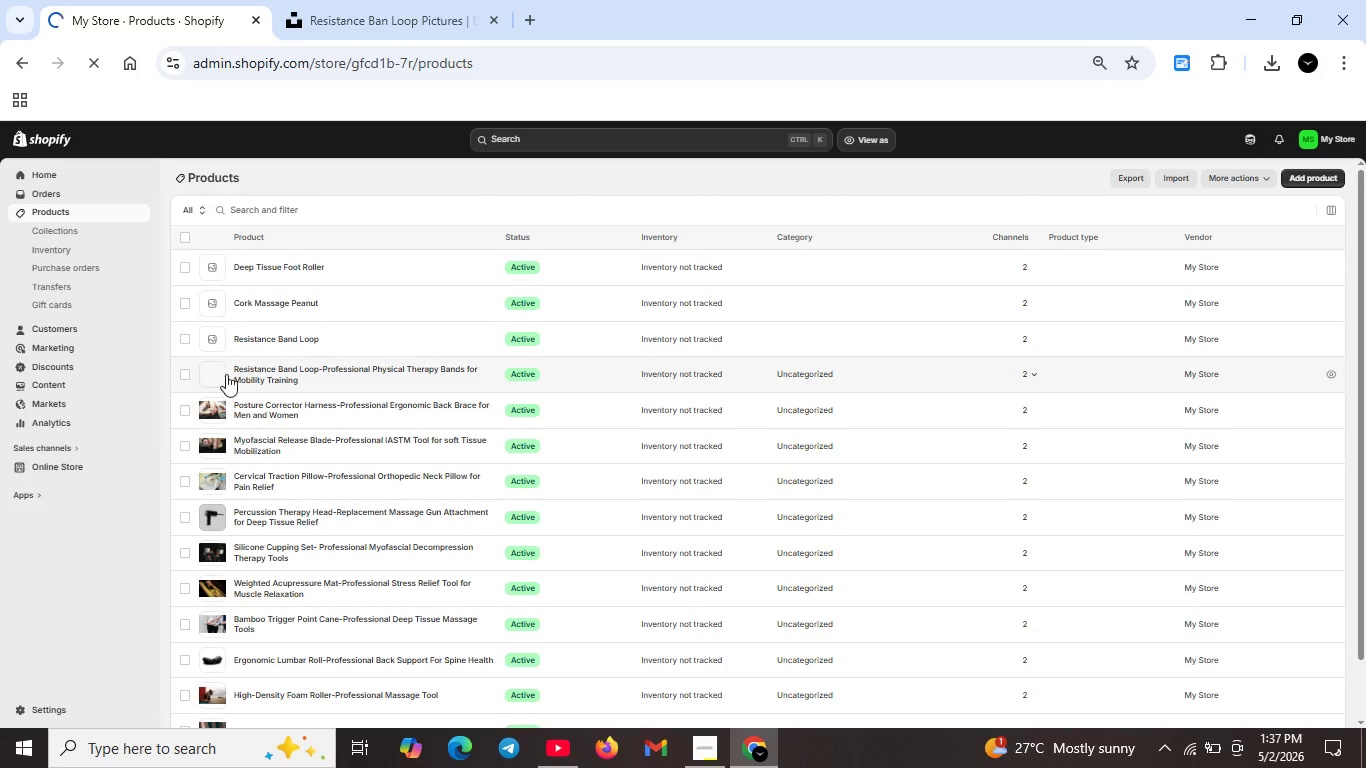 
wait(25.48)
 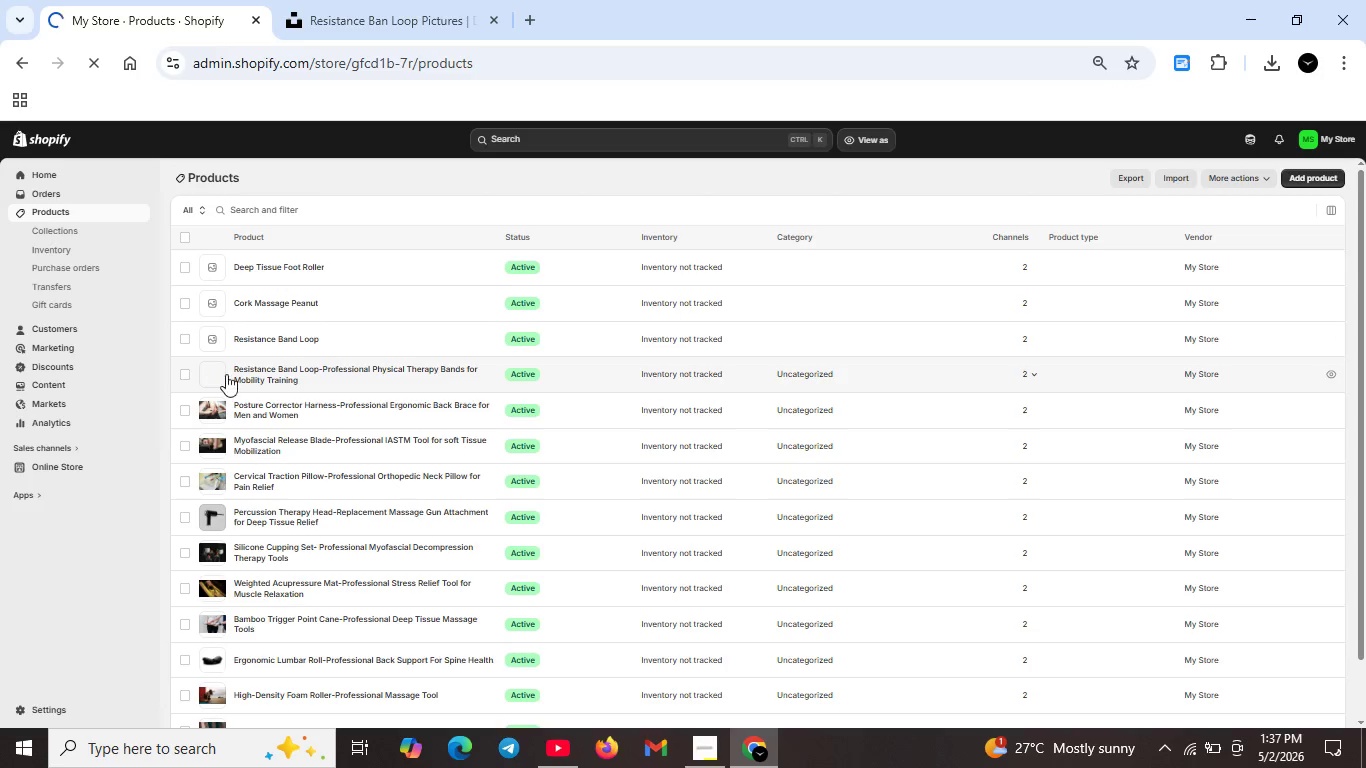 
left_click([1197, 744])
 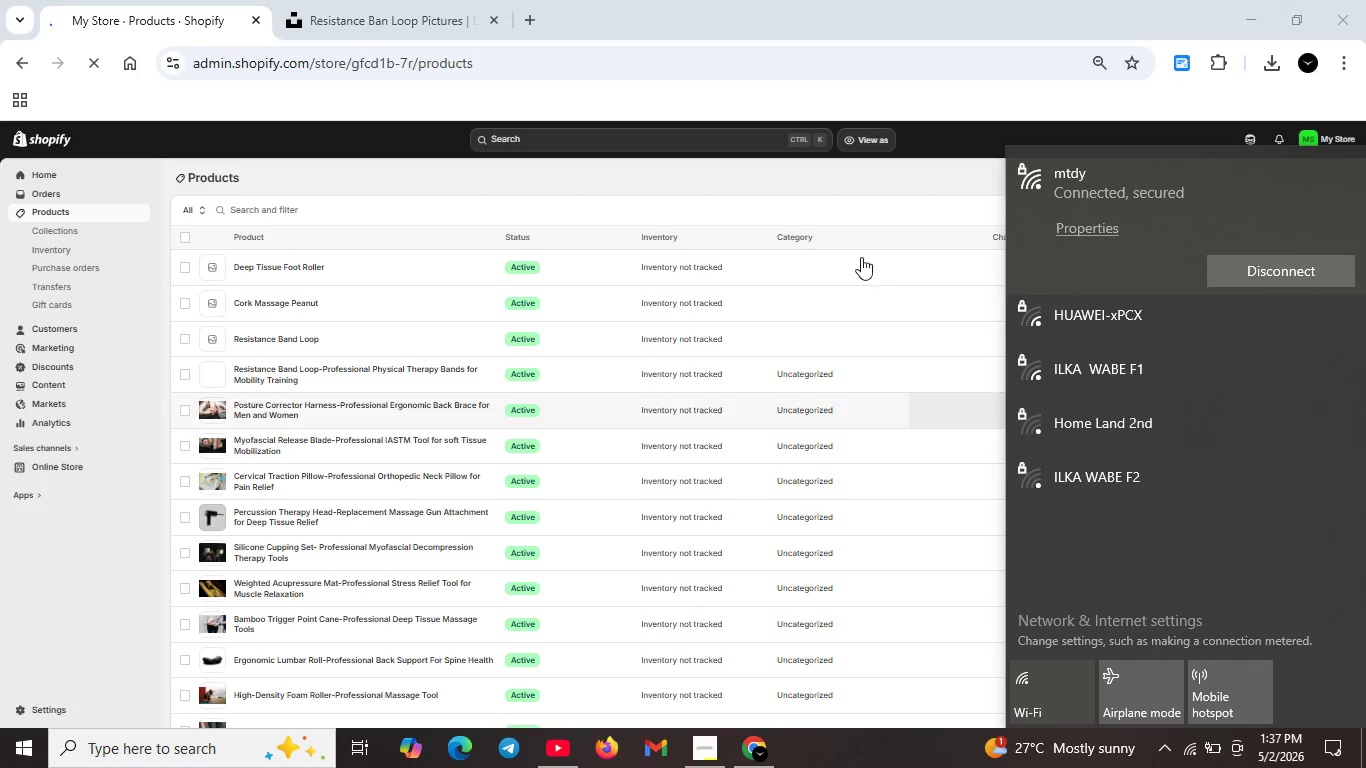 
left_click([815, 178])
 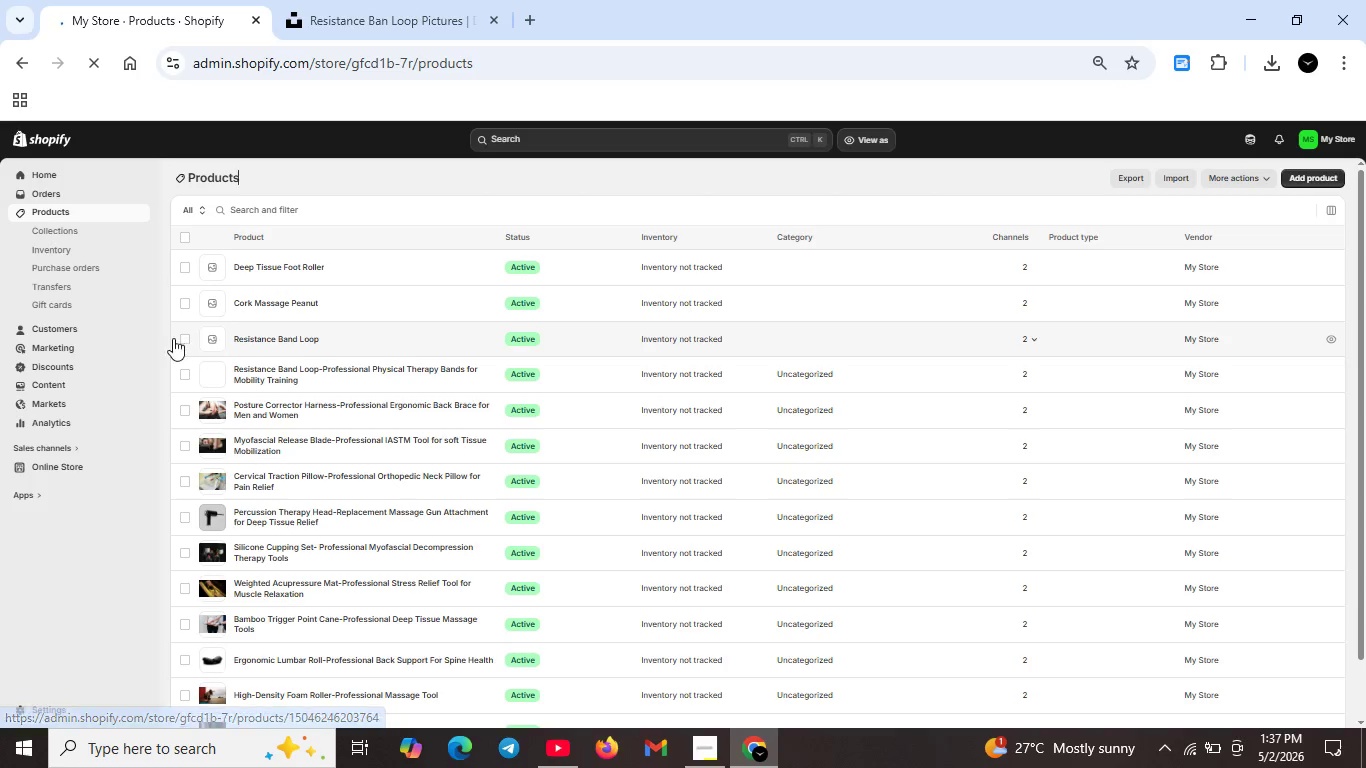 
left_click([255, 373])
 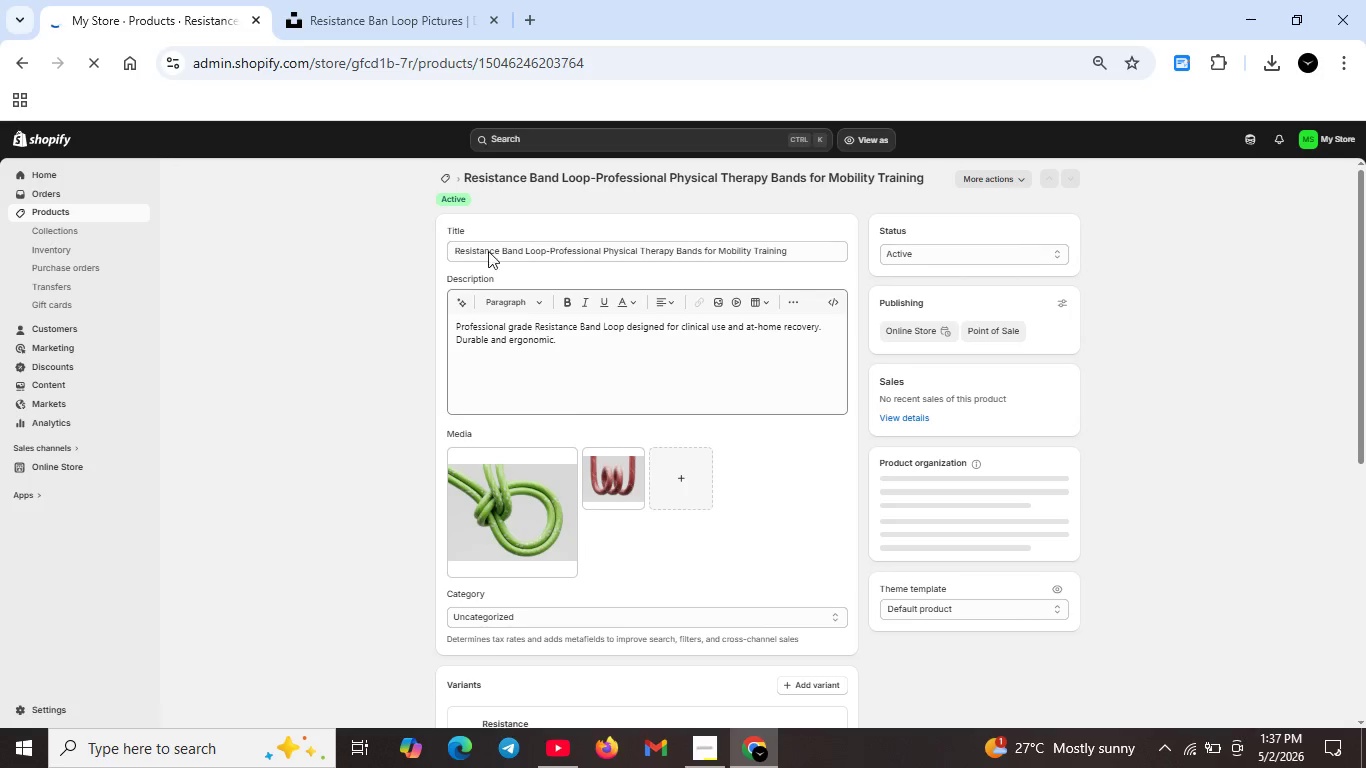 
wait(5.51)
 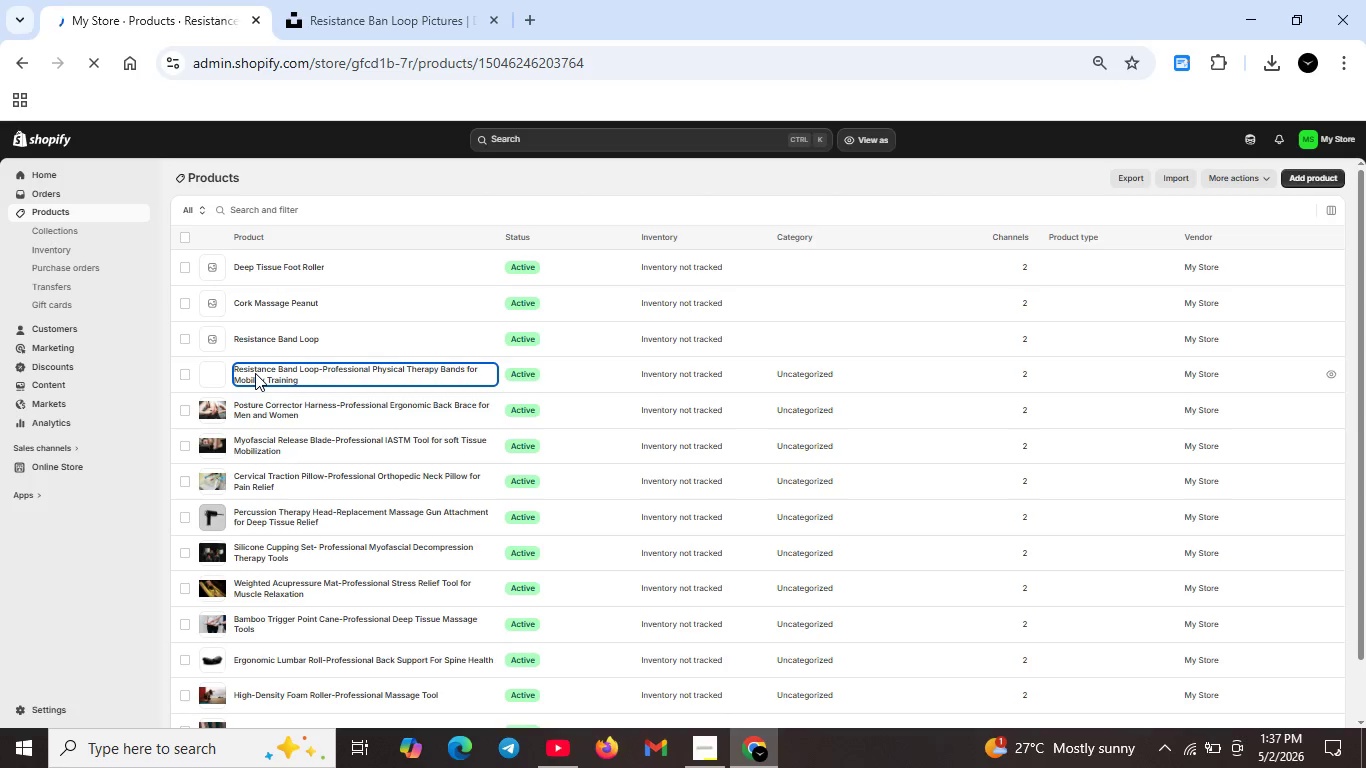 
left_click([447, 177])
 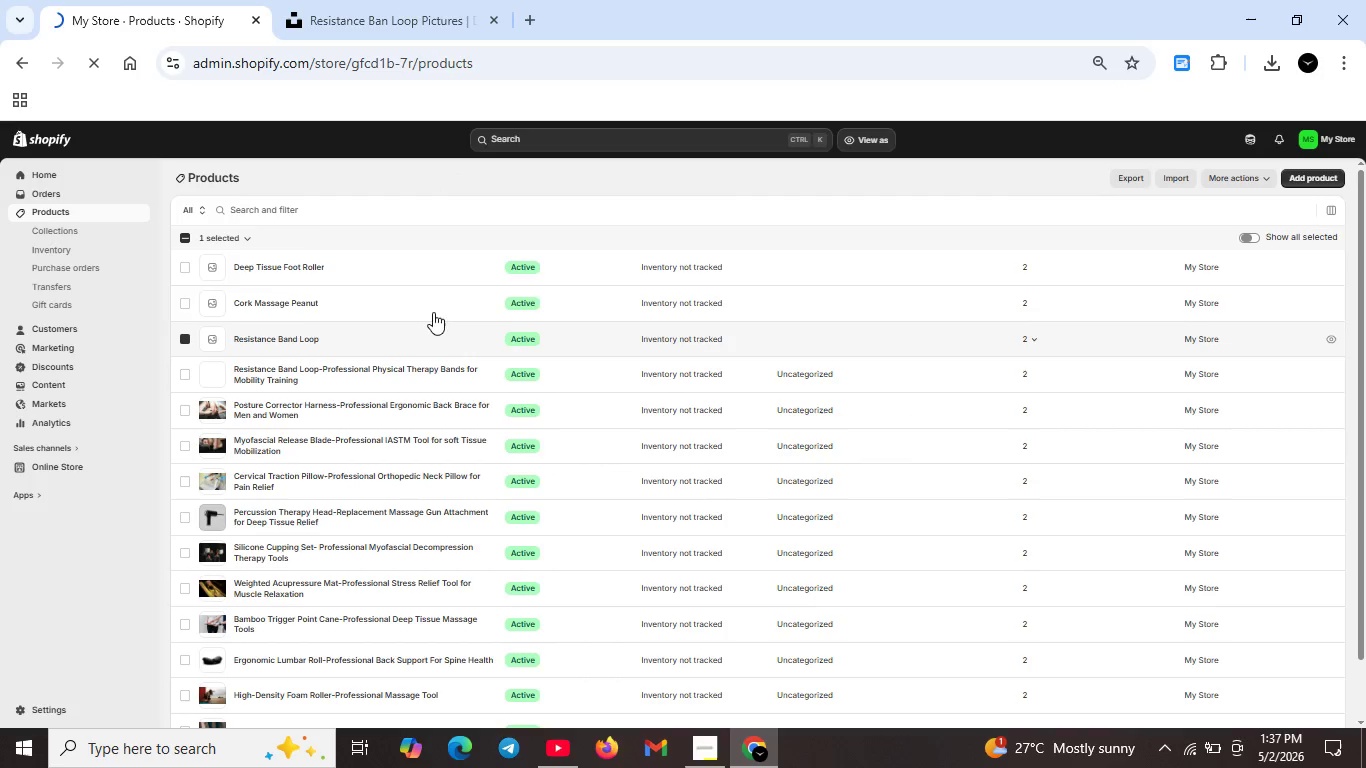 
wait(6.86)
 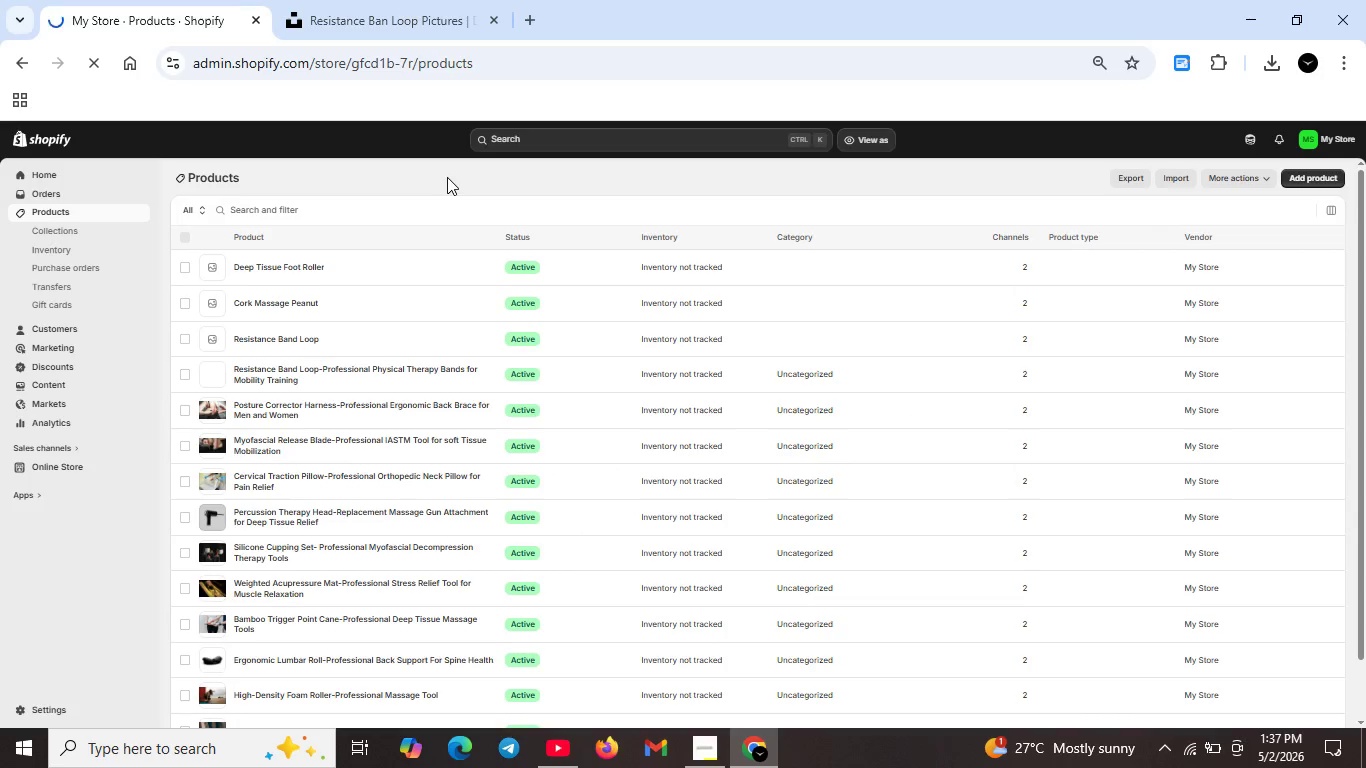 
left_click([368, 243])
 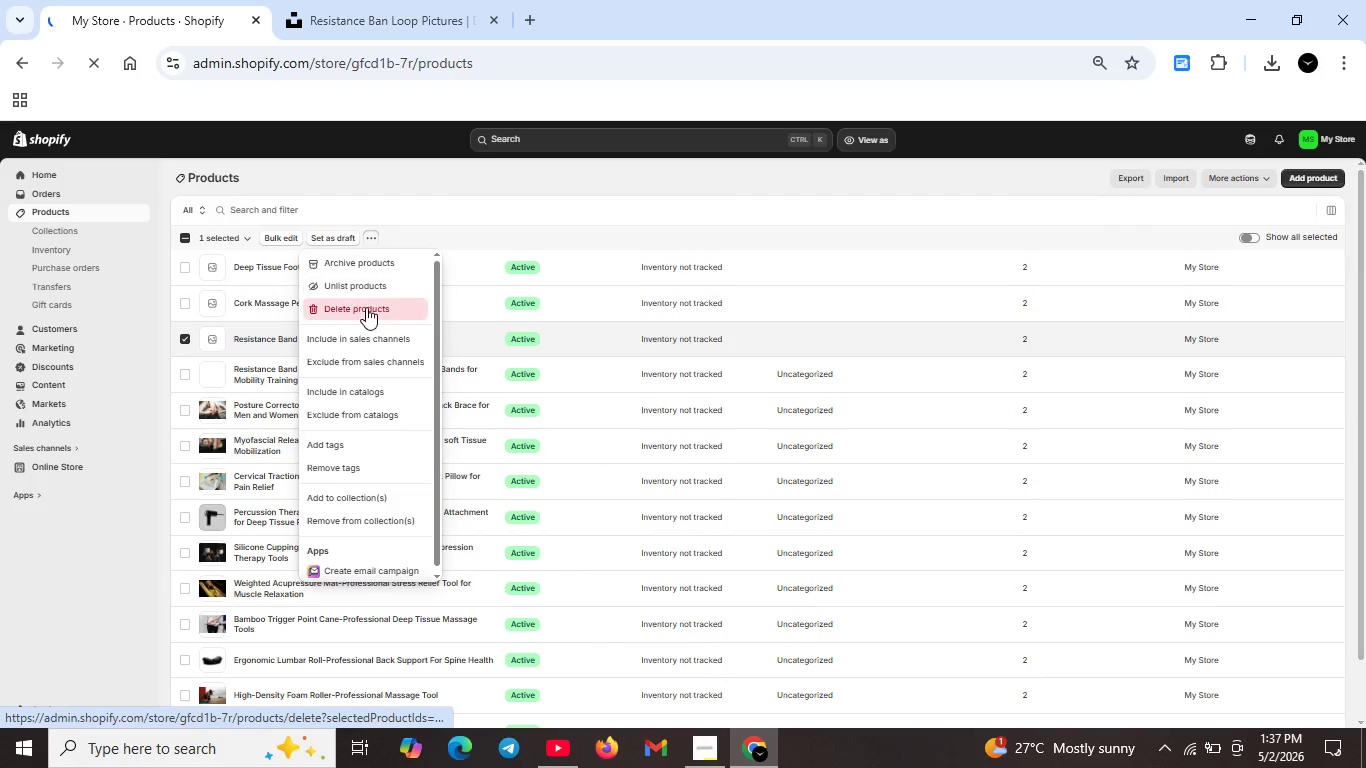 
left_click([366, 307])
 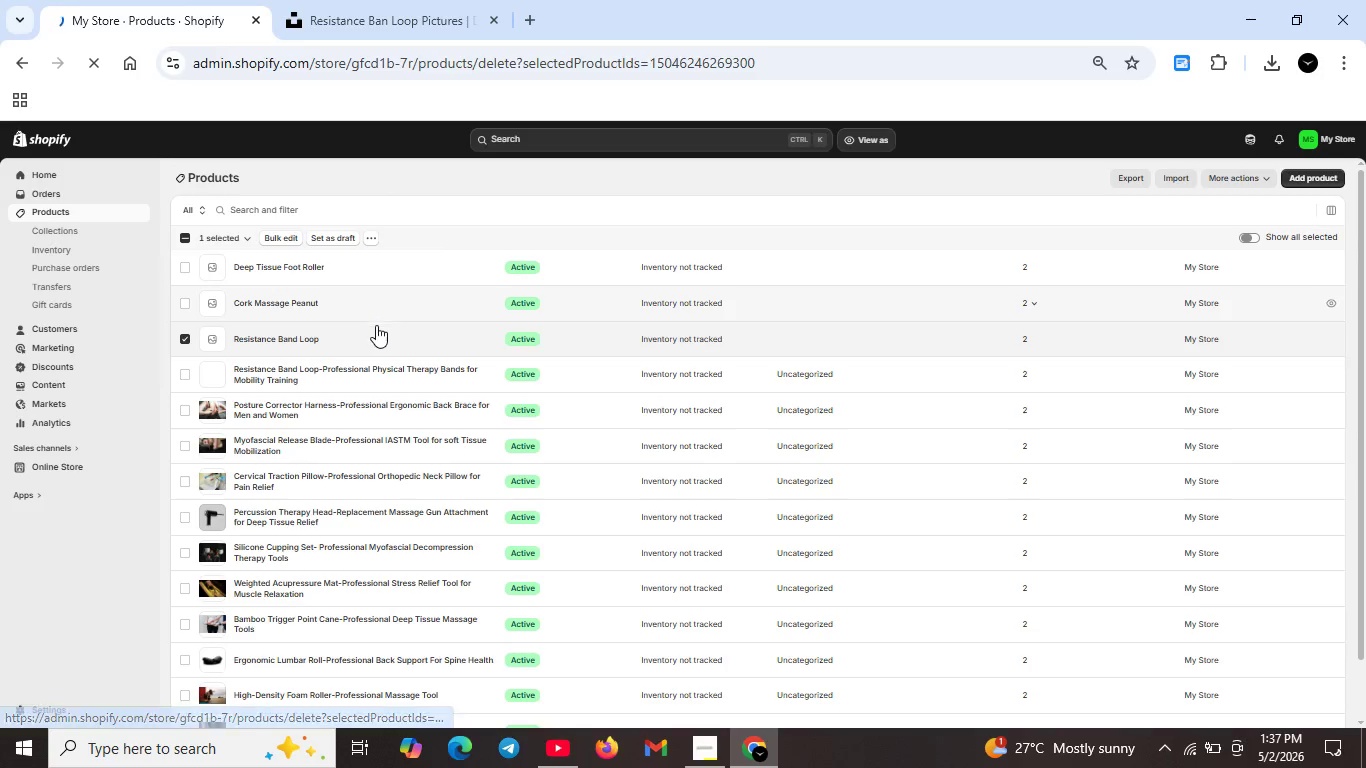 
mouse_move([393, 383])
 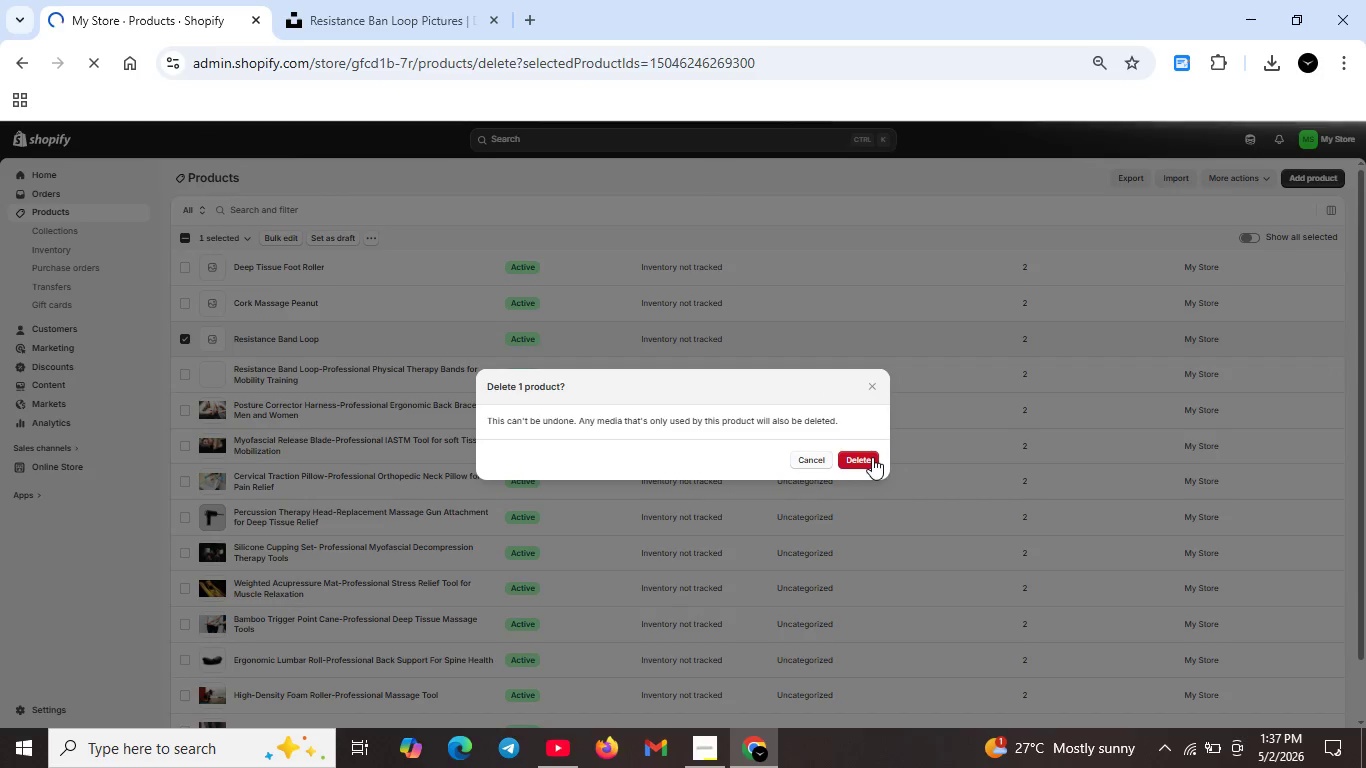 
left_click([872, 457])
 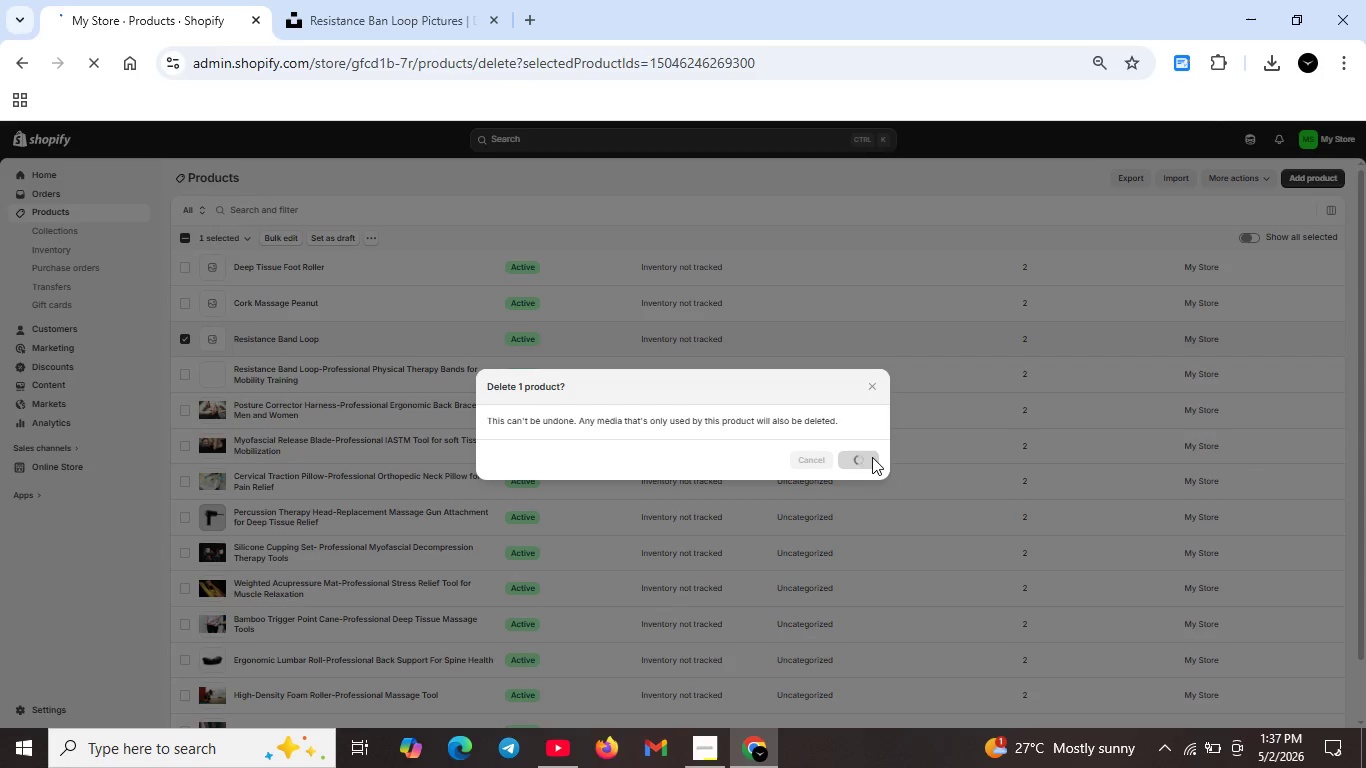 
wait(17.56)
 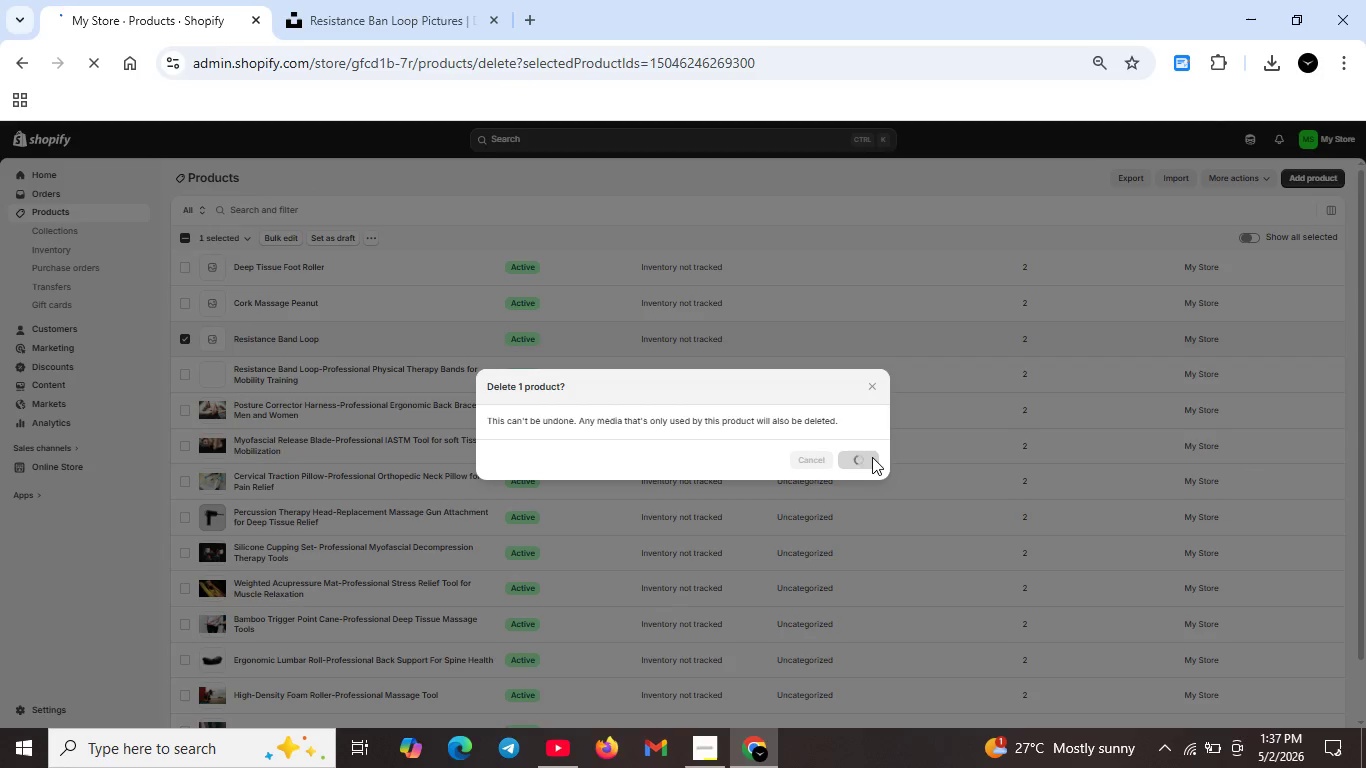 
left_click([1191, 747])
 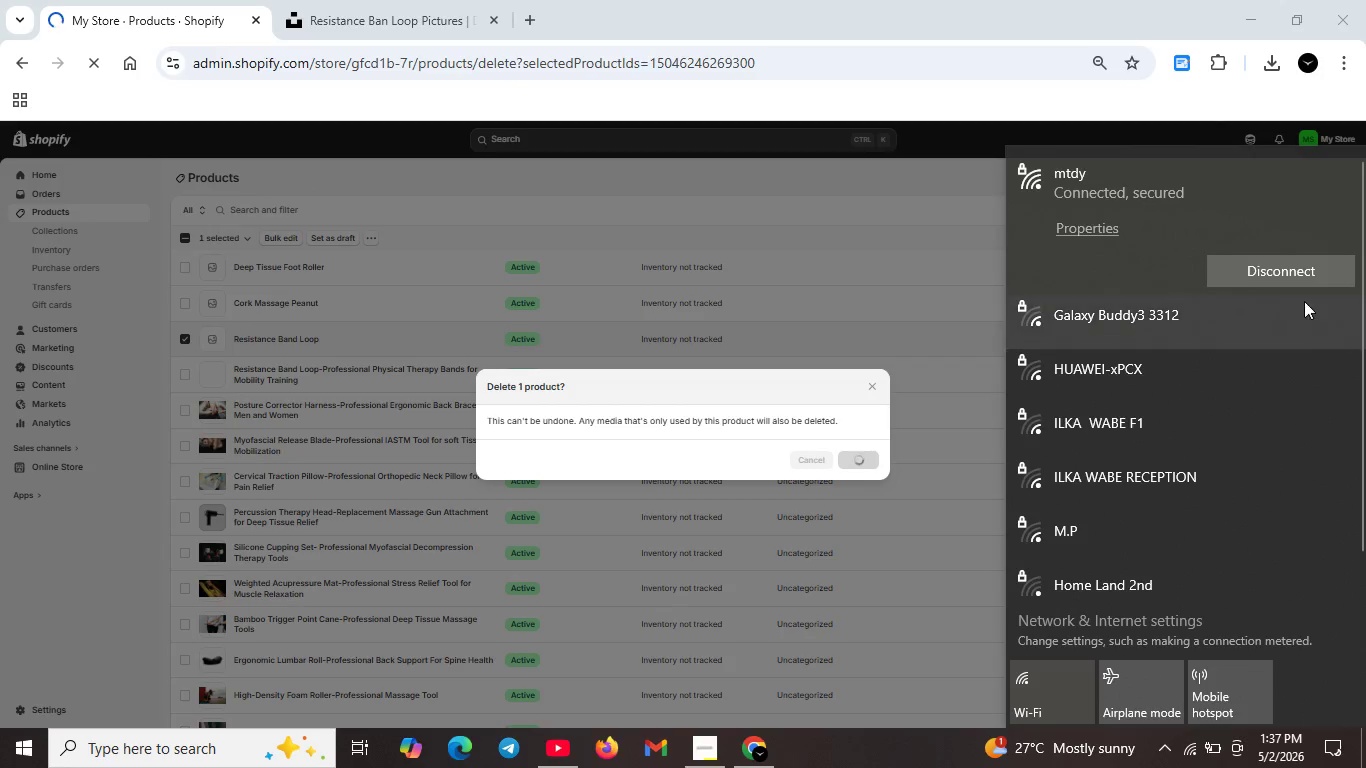 
left_click([1302, 266])
 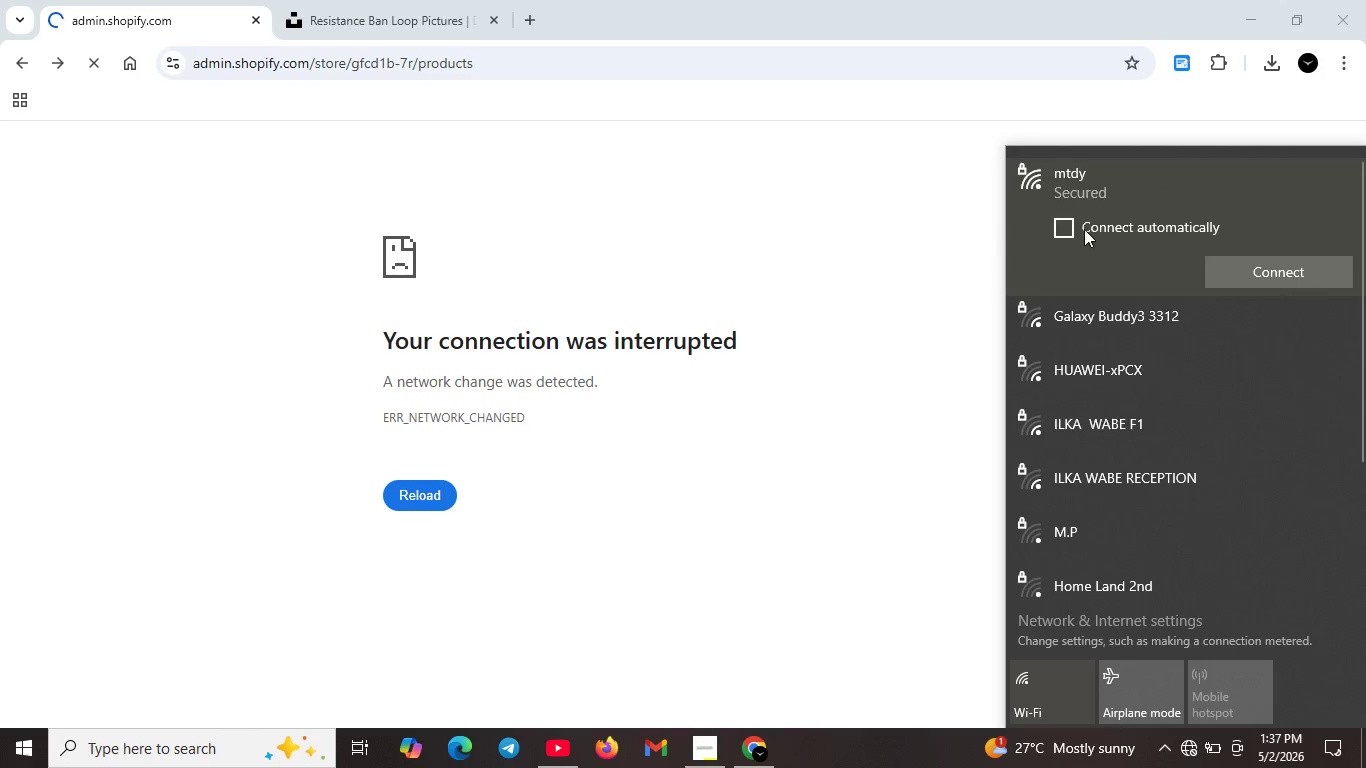 
left_click([1070, 225])
 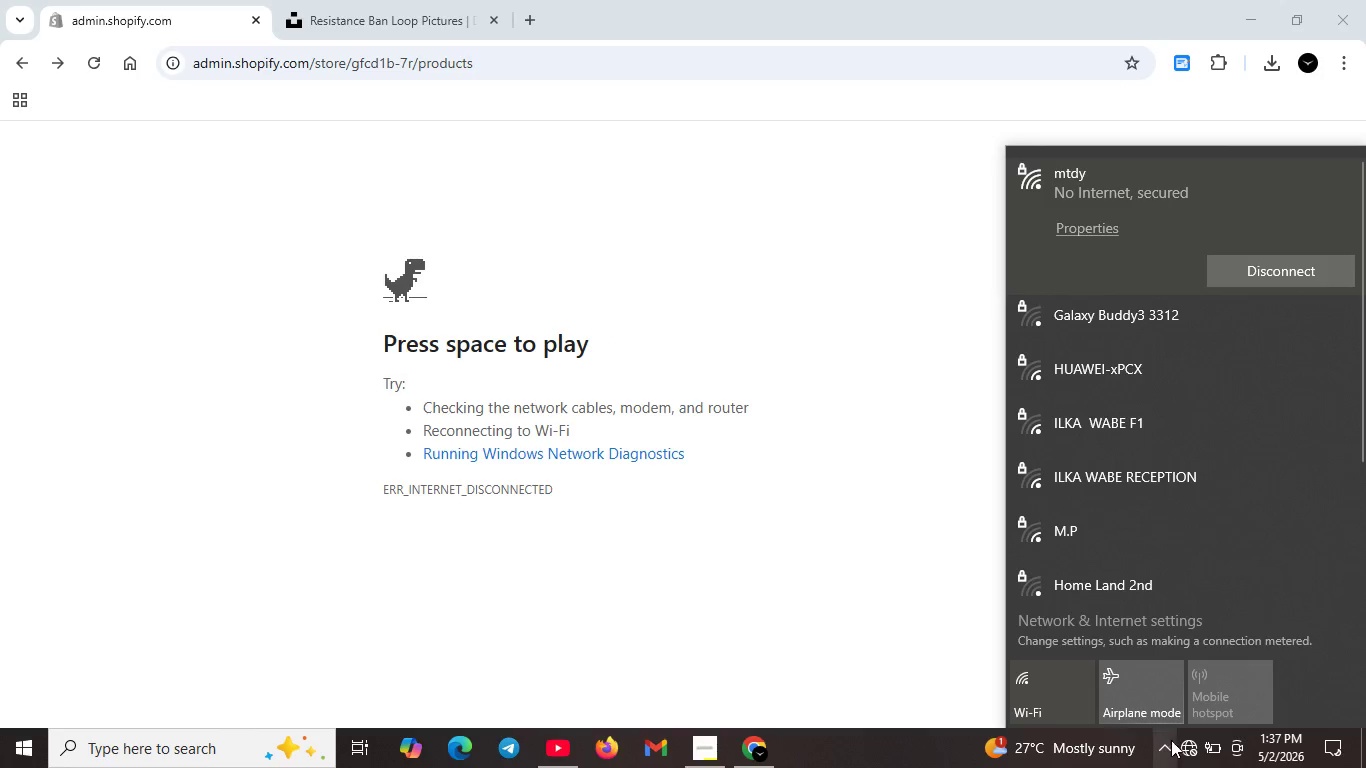 
left_click([1186, 741])
 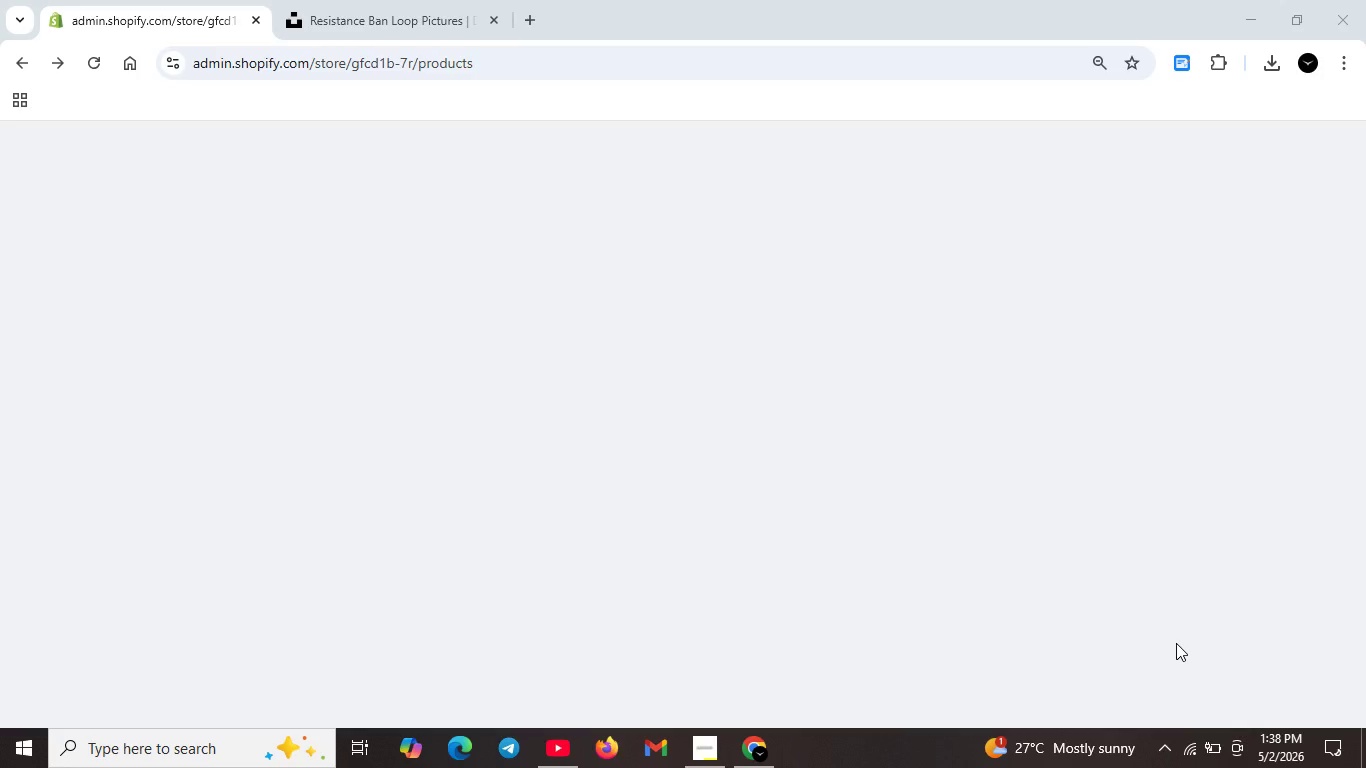 
wait(20.03)
 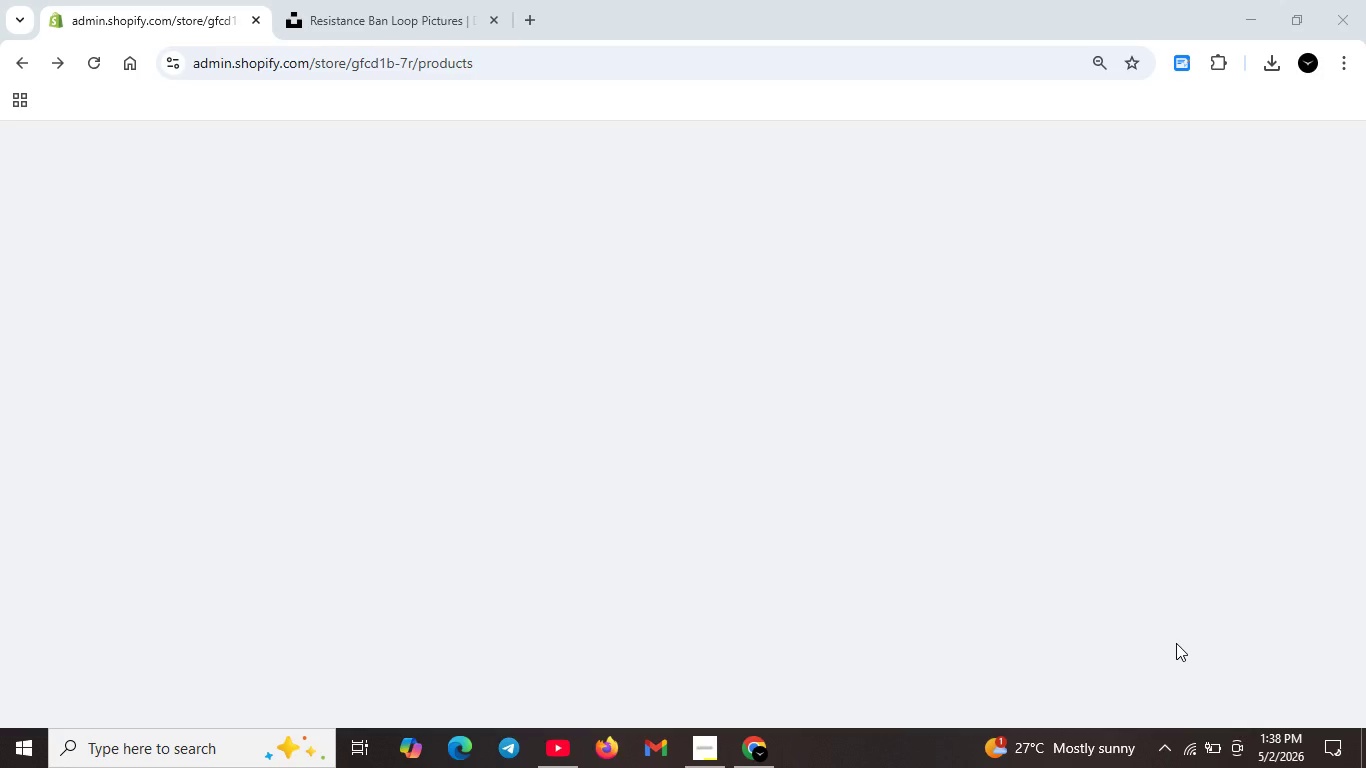 
mouse_move([1131, 727])
 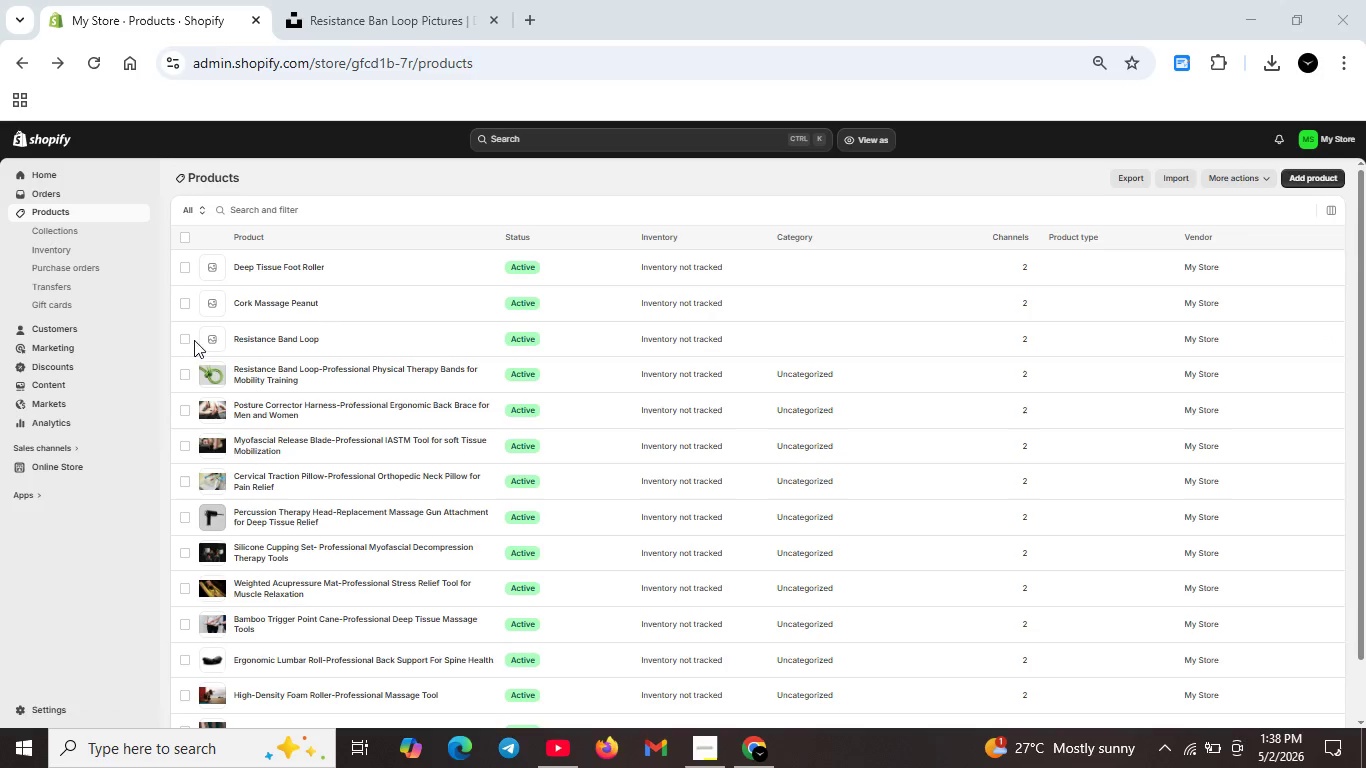 
left_click([190, 340])
 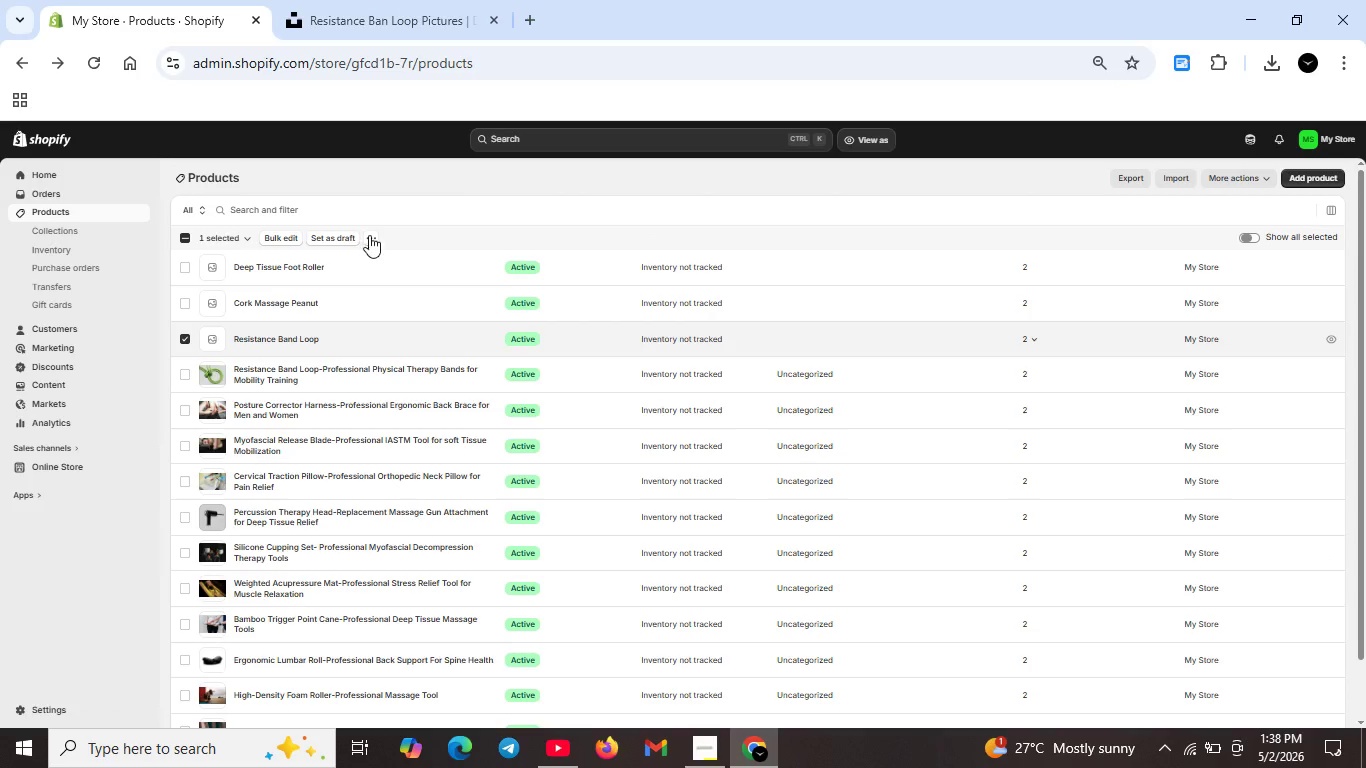 
left_click([369, 234])
 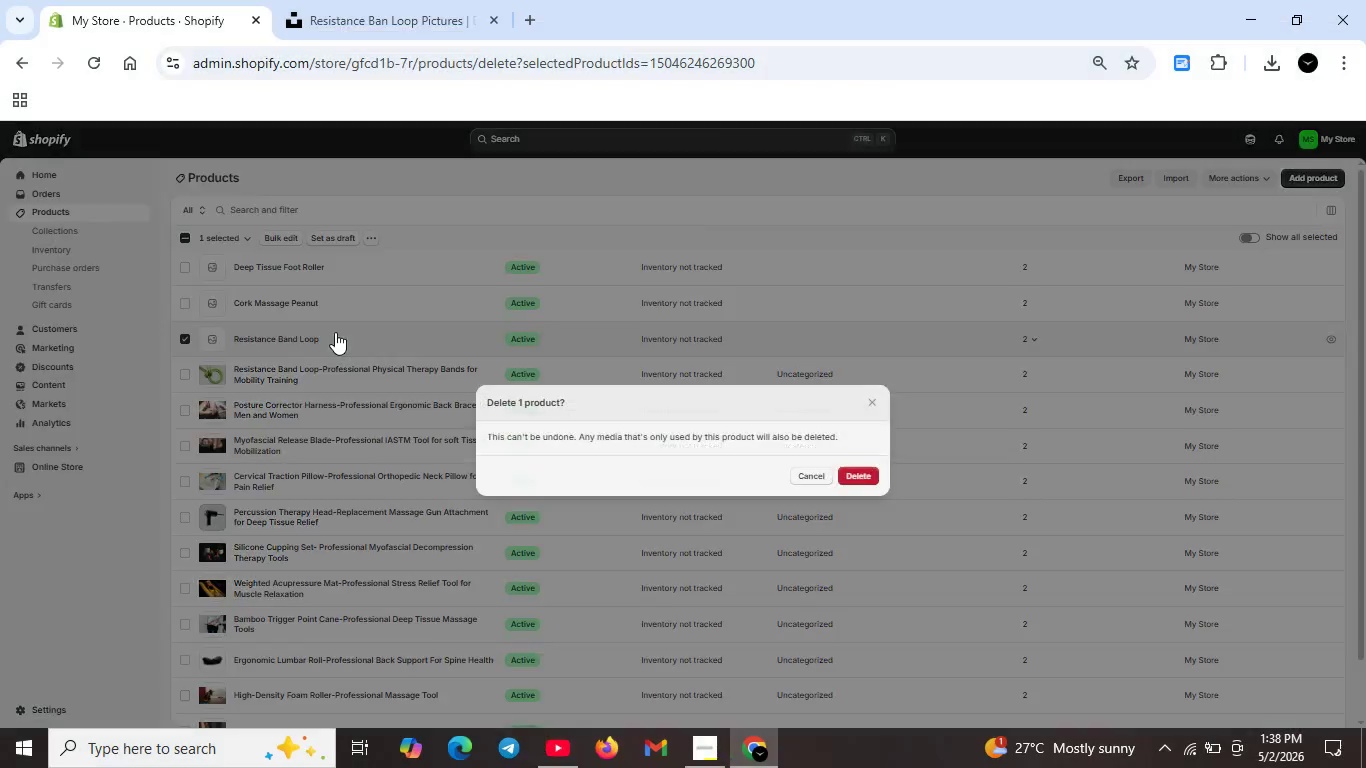 
wait(6.39)
 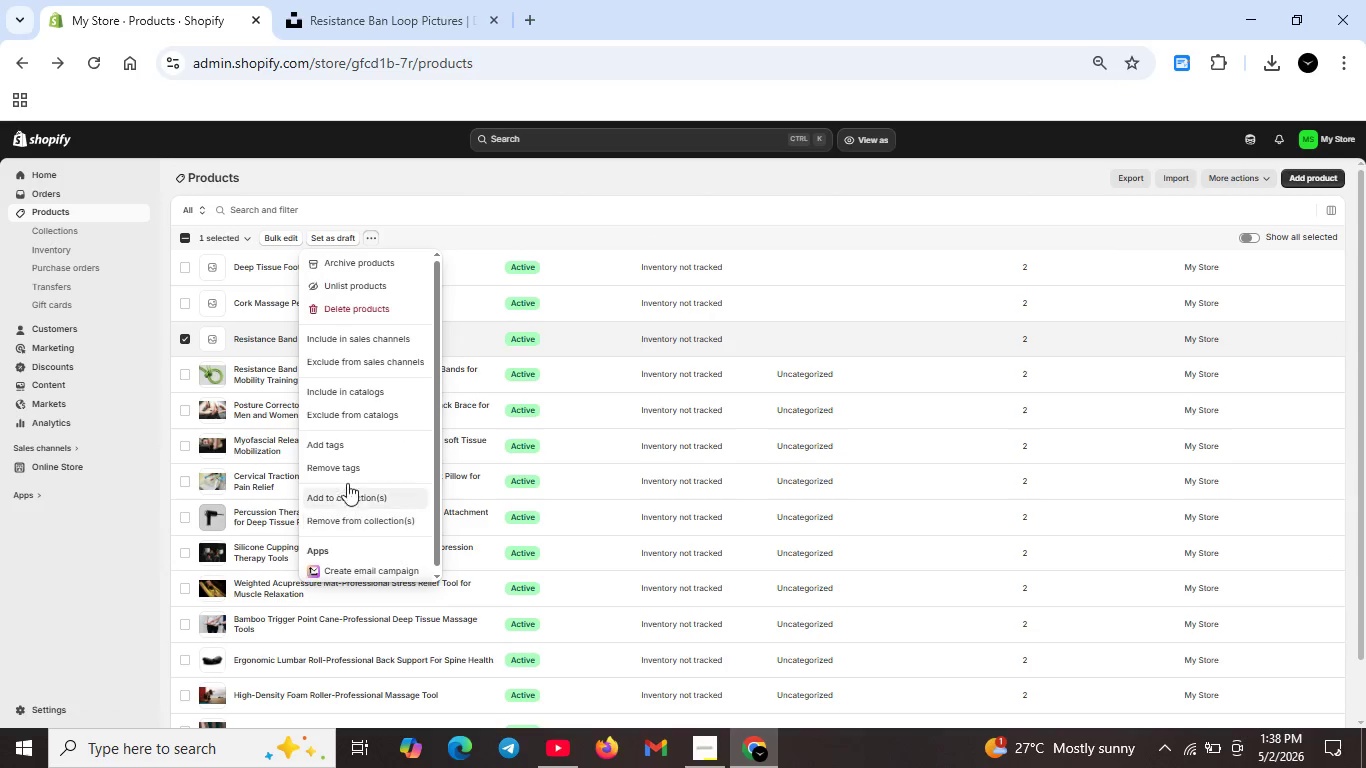 
left_click([862, 456])
 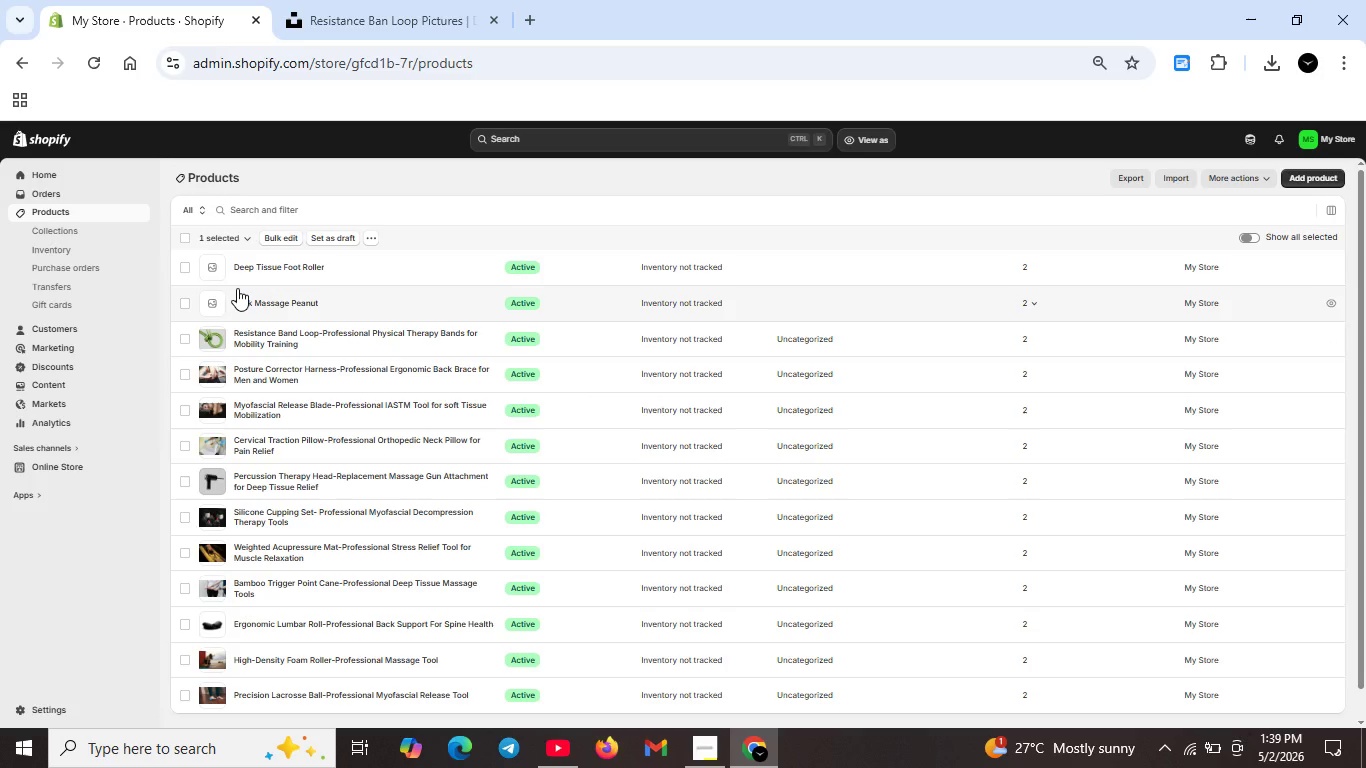 
wait(34.45)
 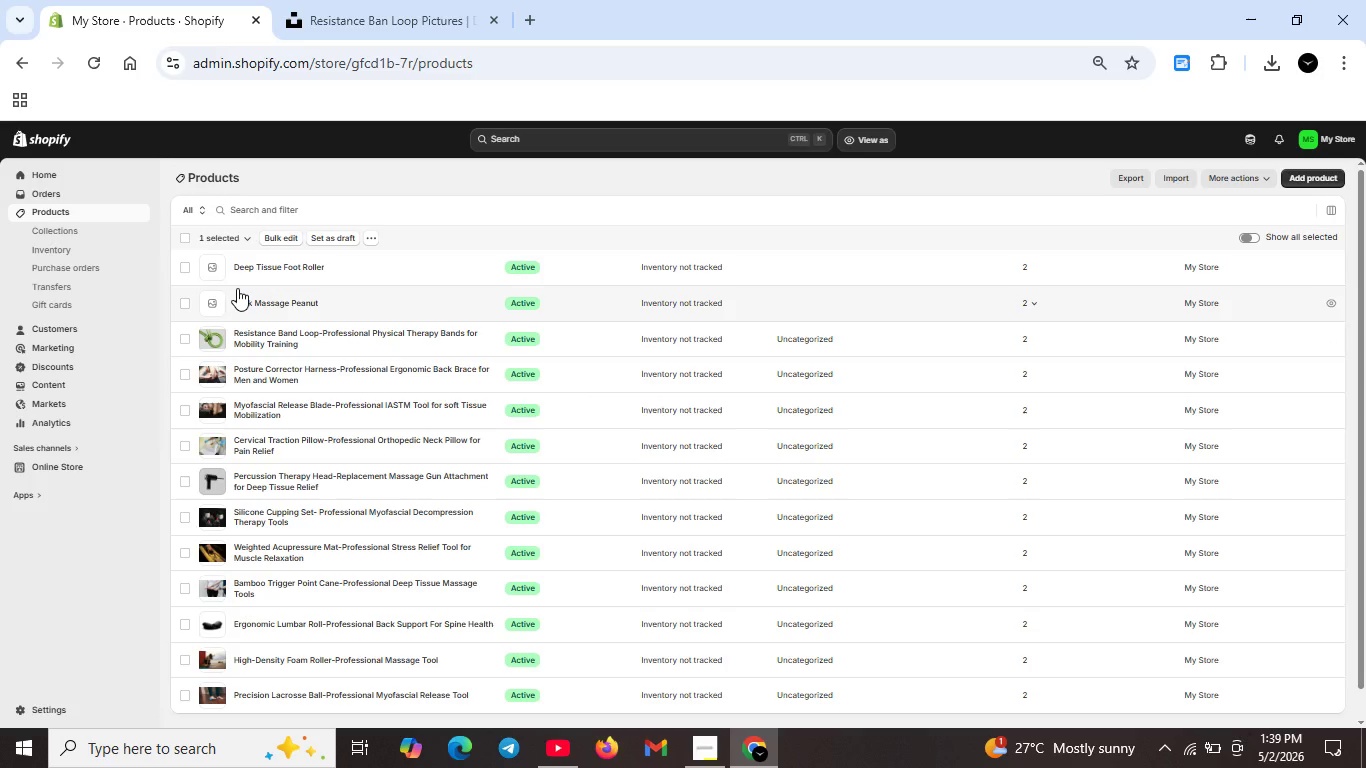 
left_click([268, 304])
 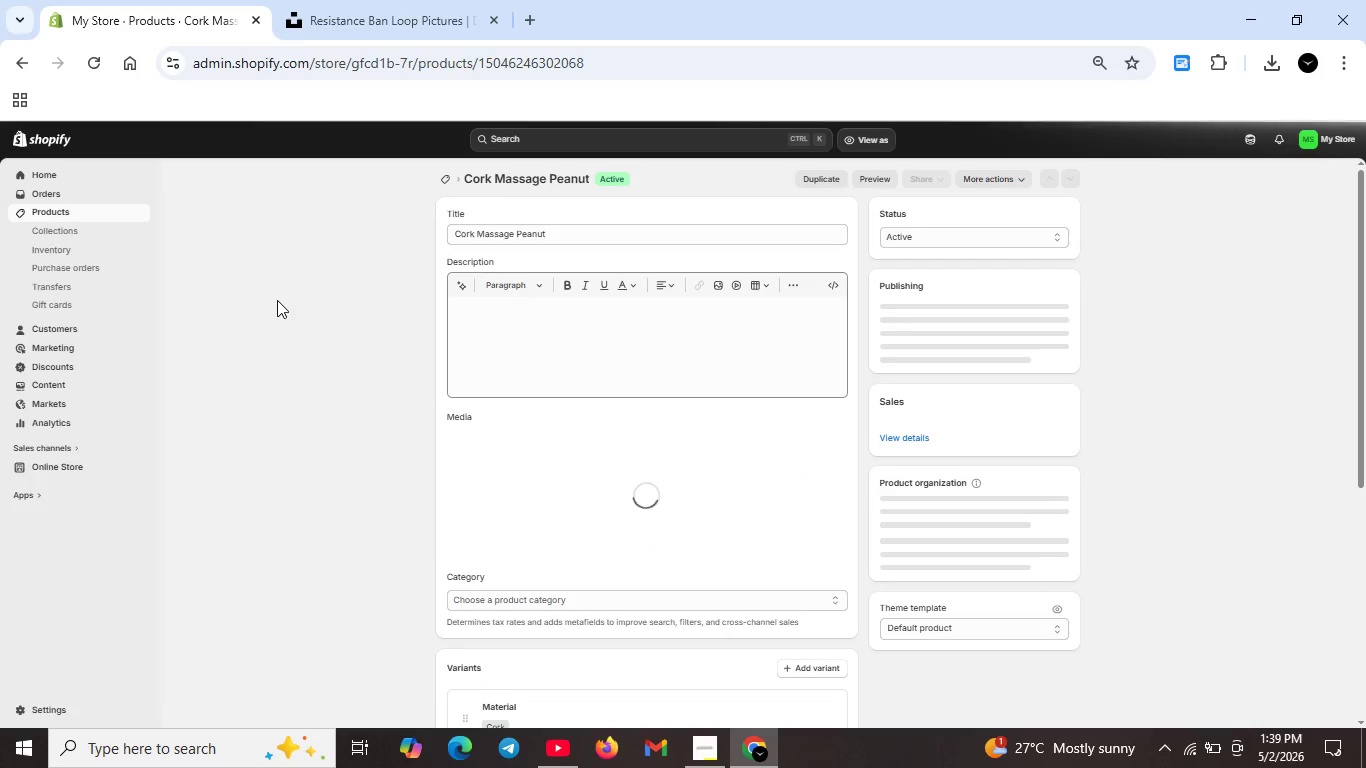 
wait(5.77)
 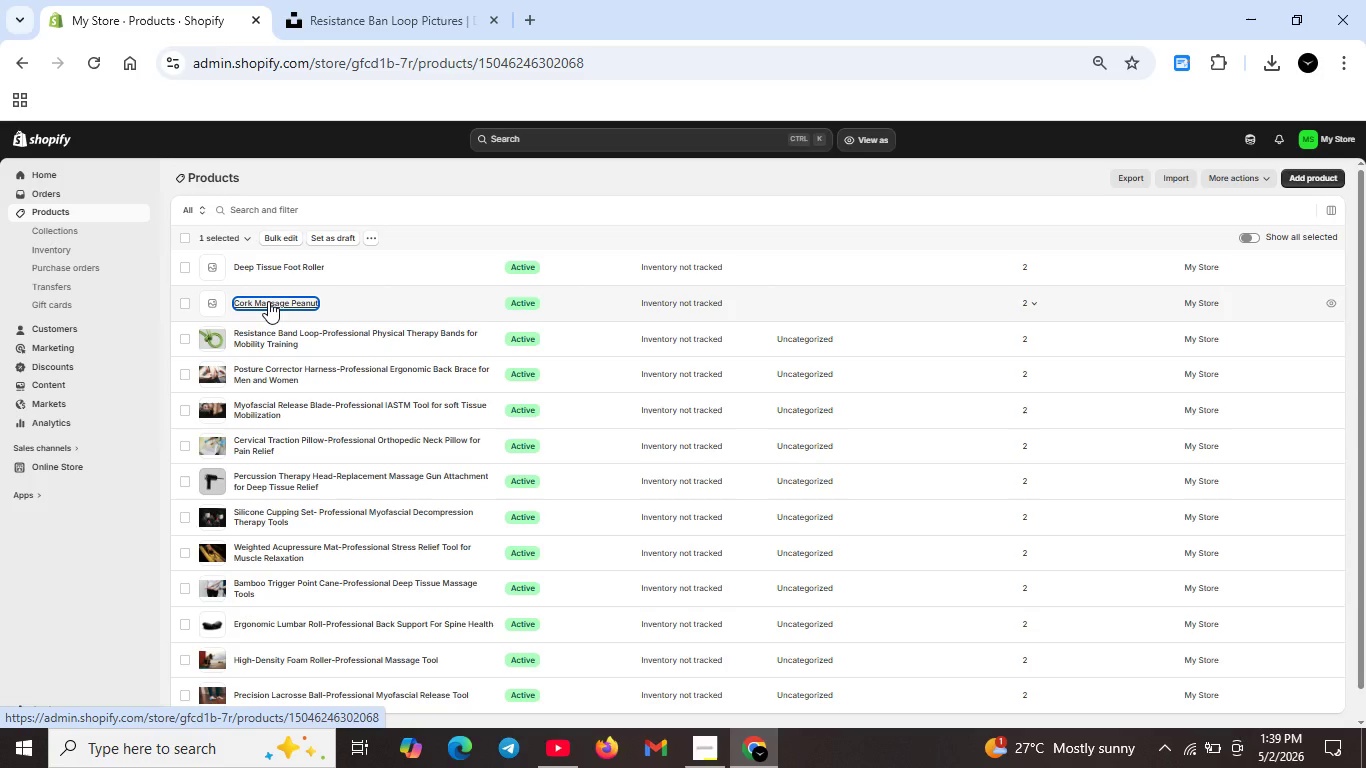 
left_click([585, 233])
 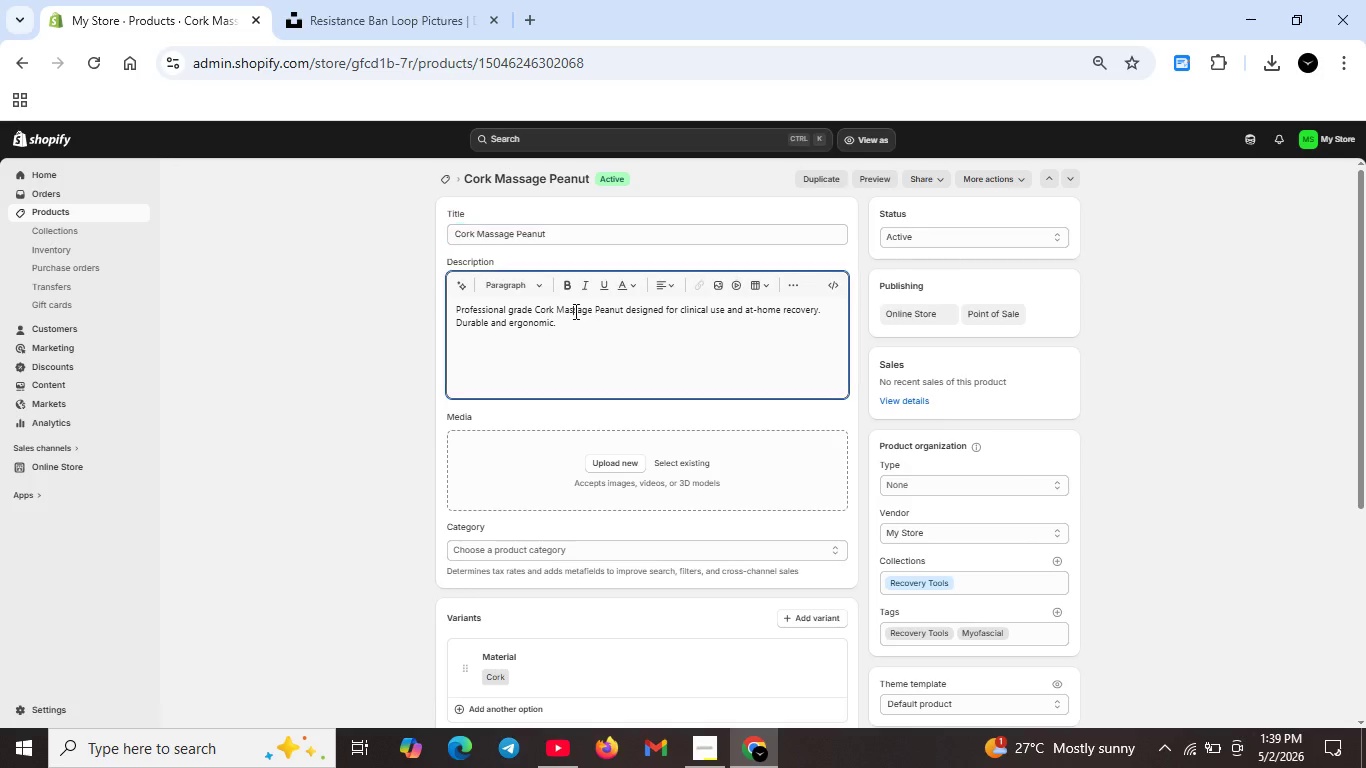 
left_click([574, 308])
 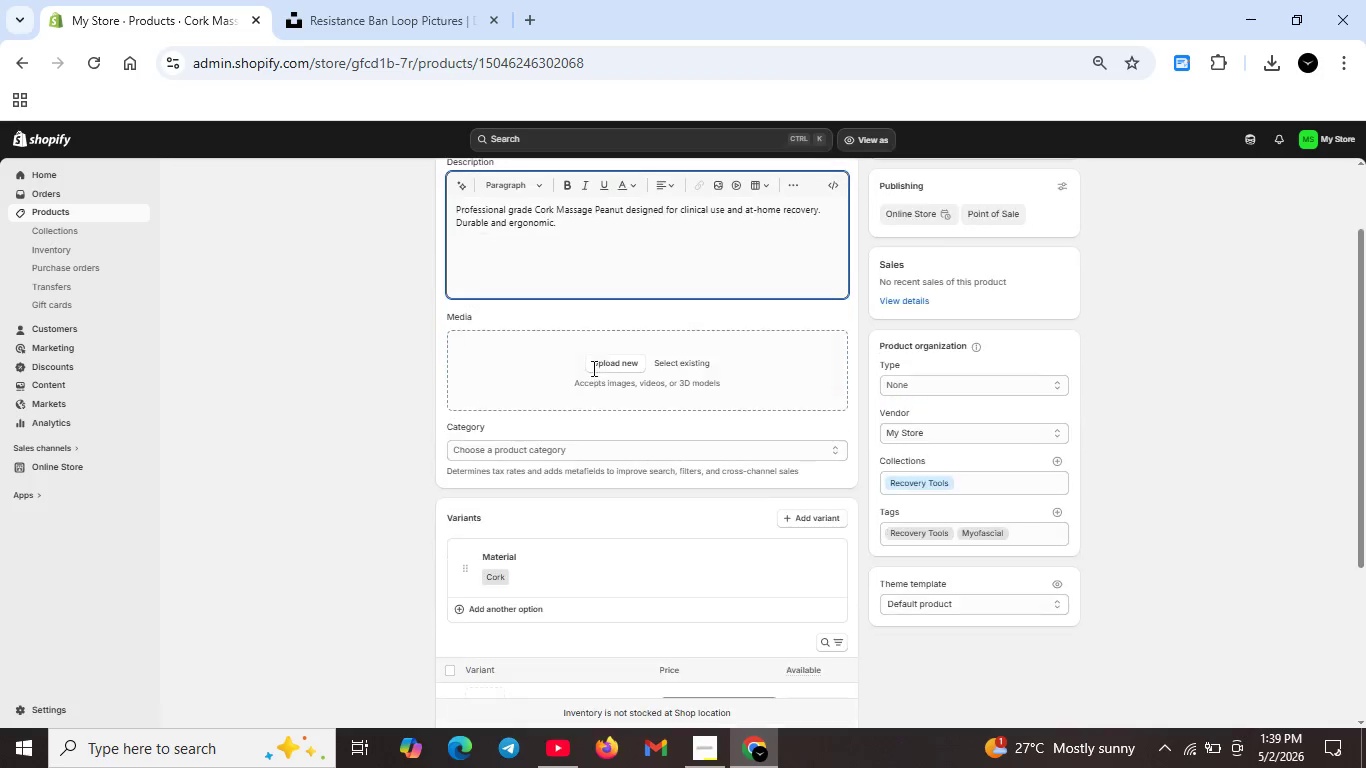 
scroll: coordinate [592, 367], scroll_direction: down, amount: 1.0
 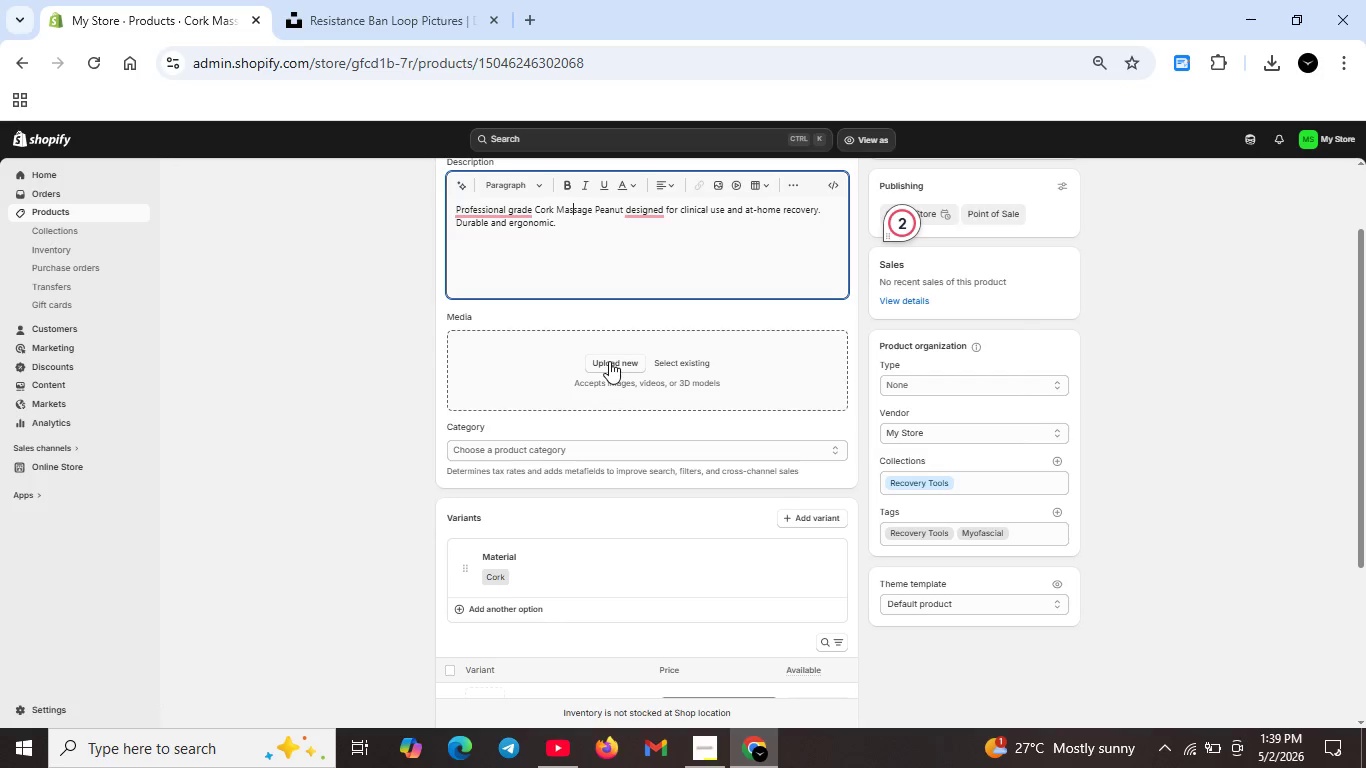 
wait(27.18)
 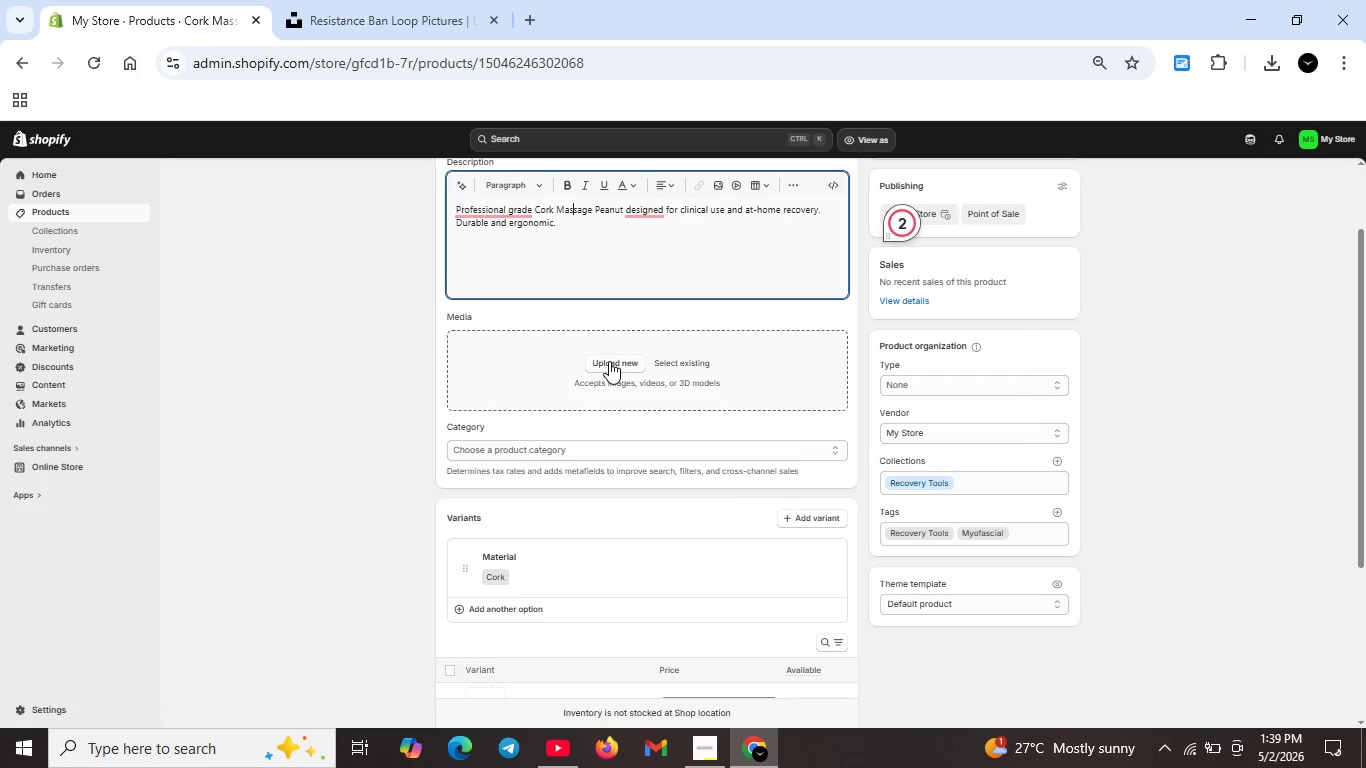 
scroll: coordinate [619, 306], scroll_direction: up, amount: 9.0
 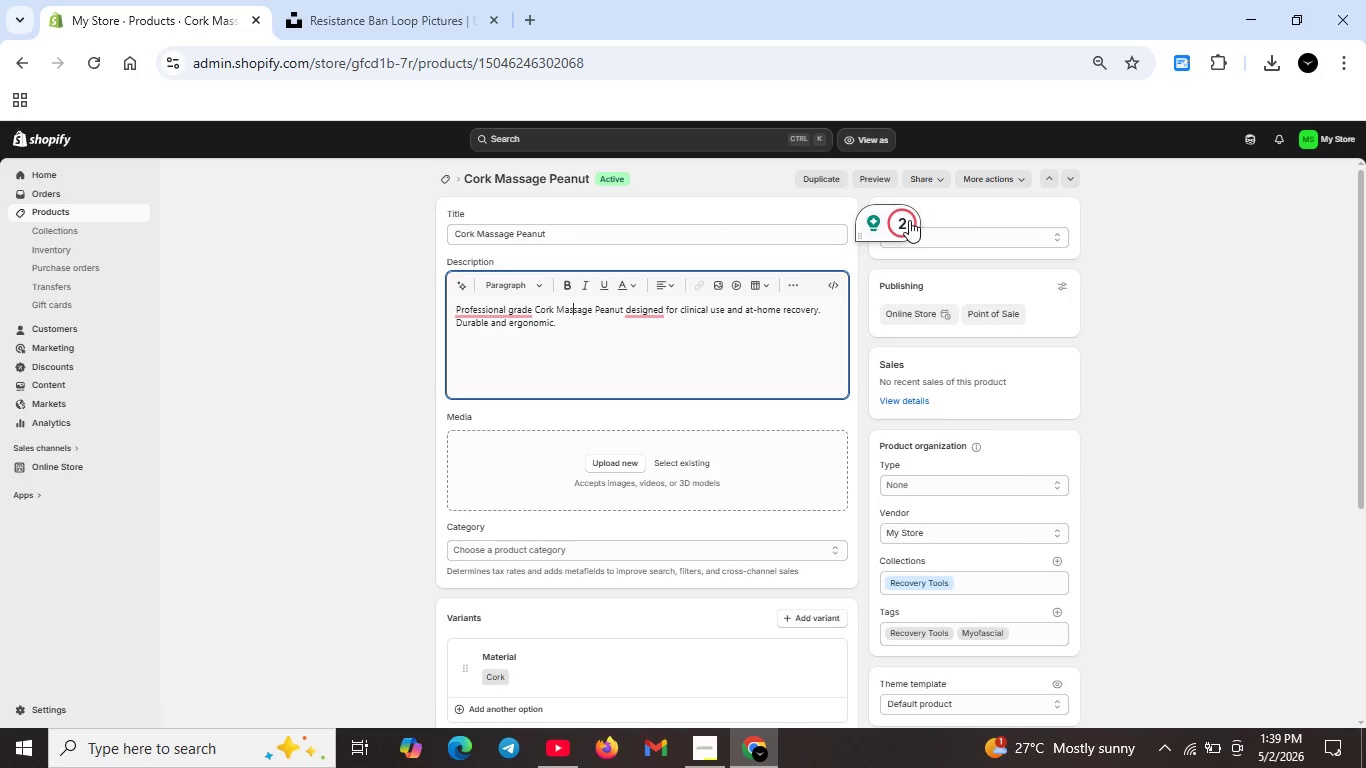 
left_click([909, 220])
 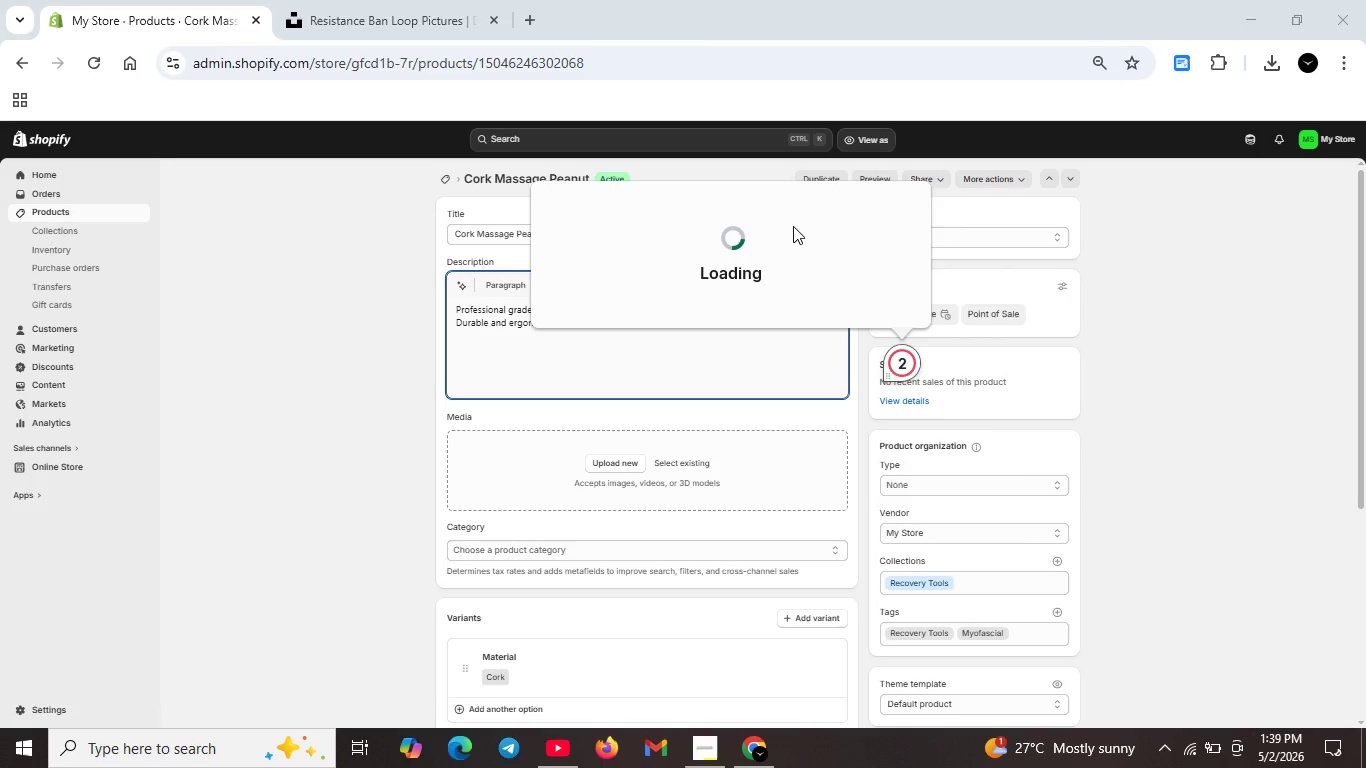 
mouse_move([760, 236])
 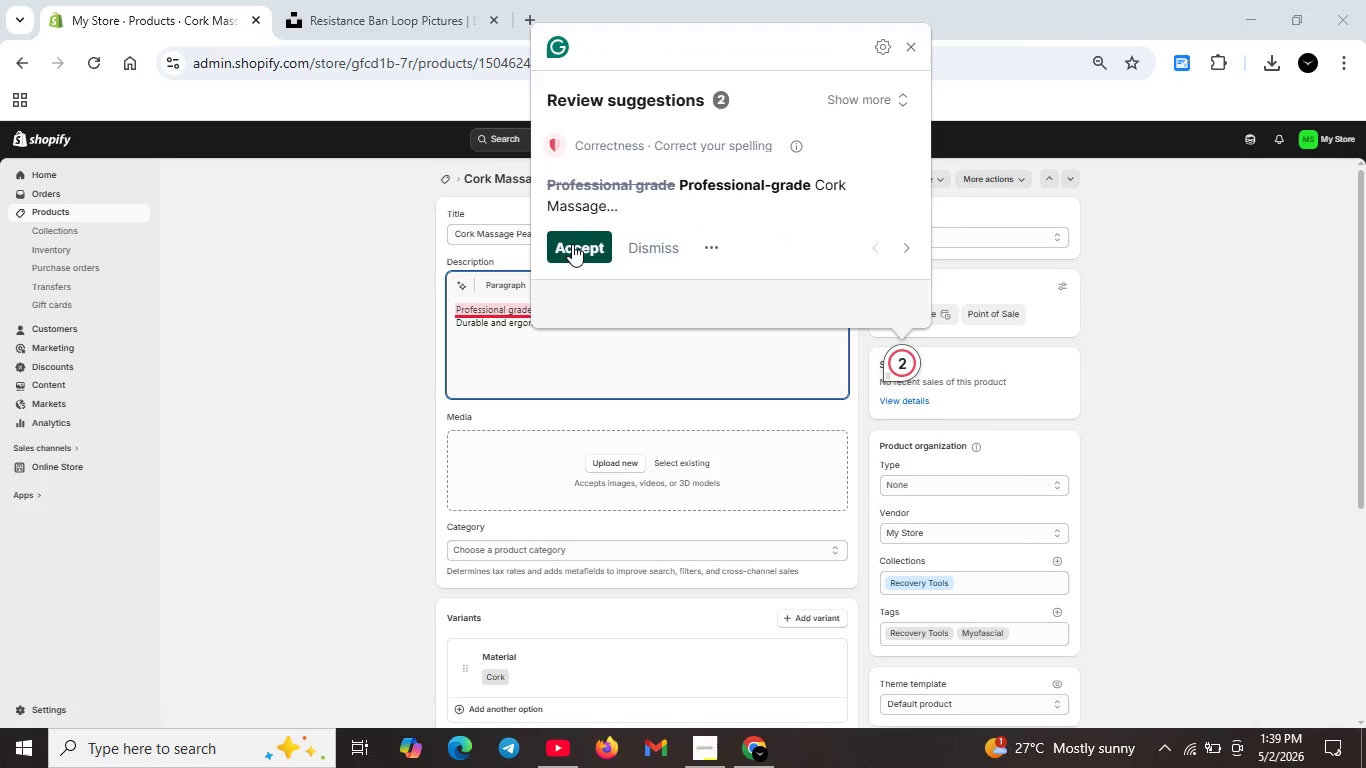 
left_click([572, 244])
 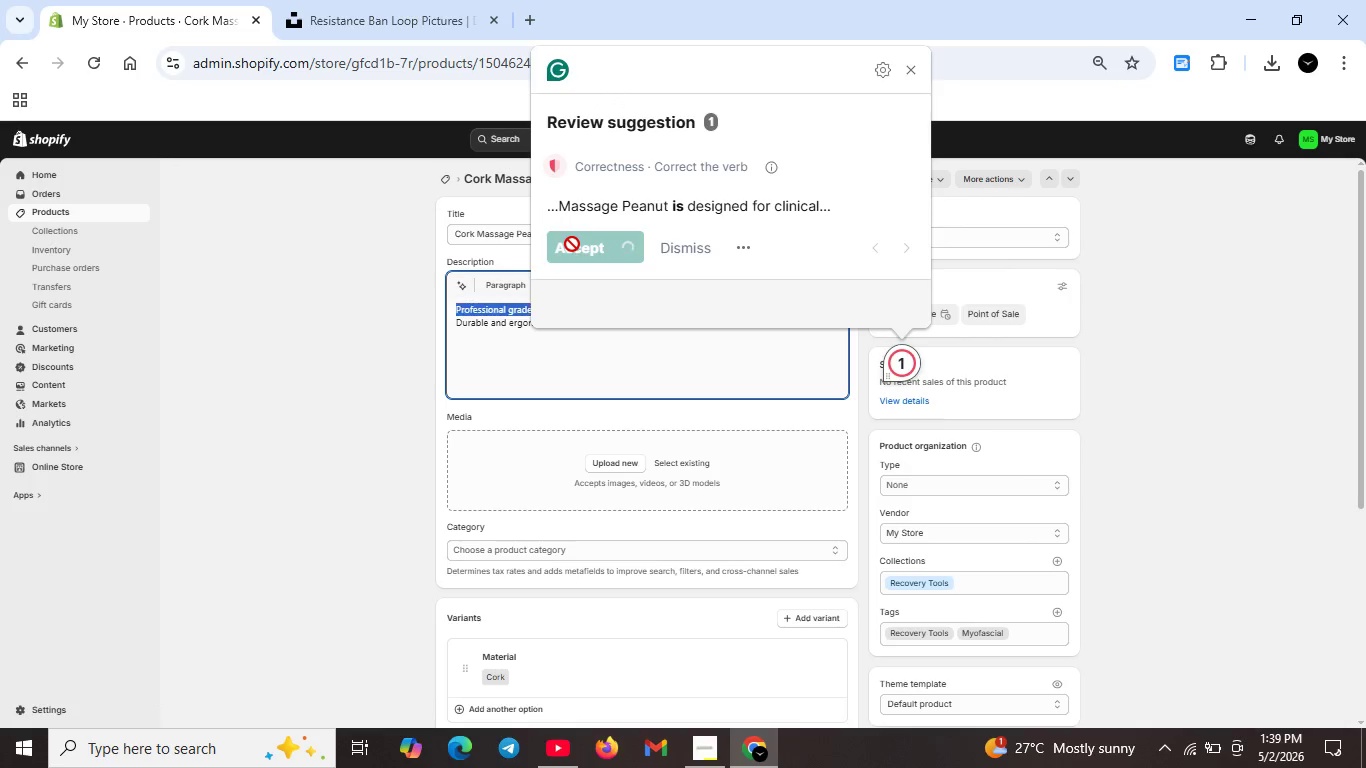 
key(Unknown)
 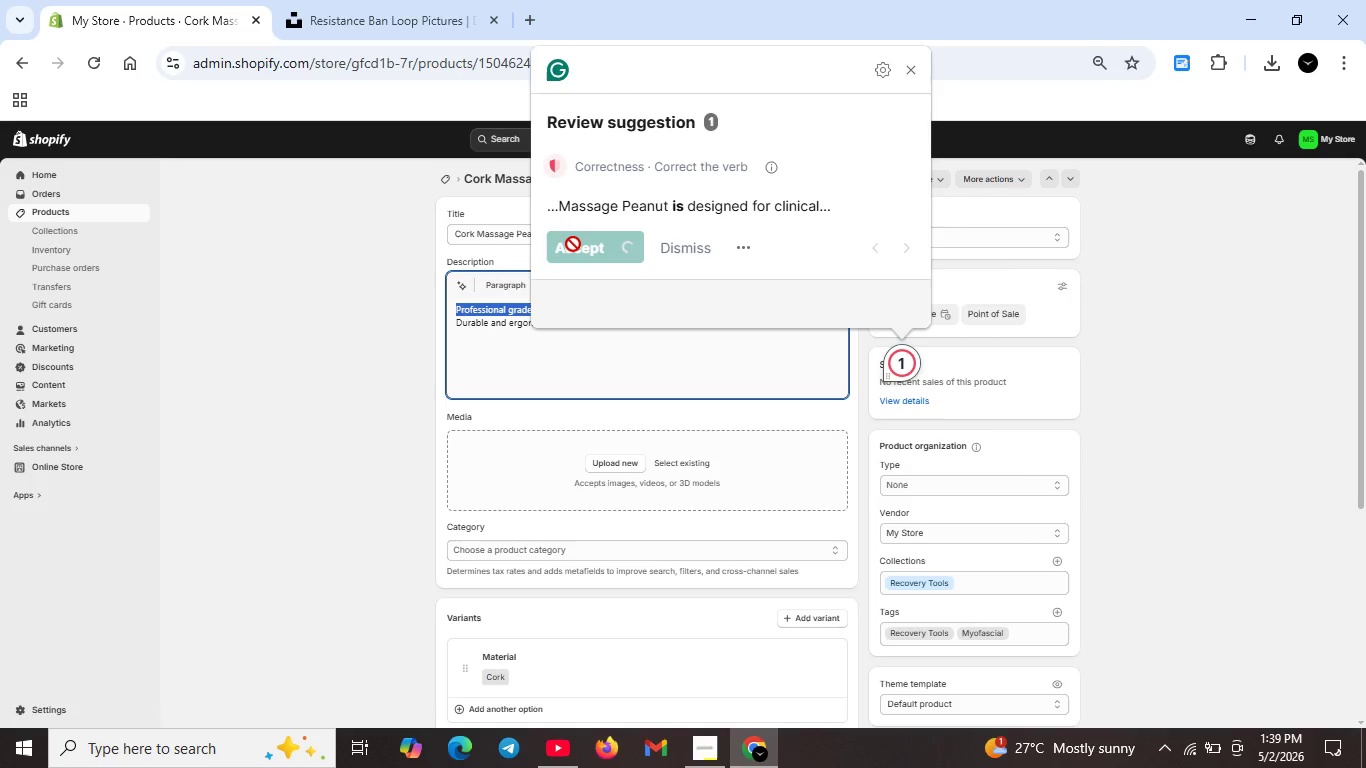 
key(Unknown)
 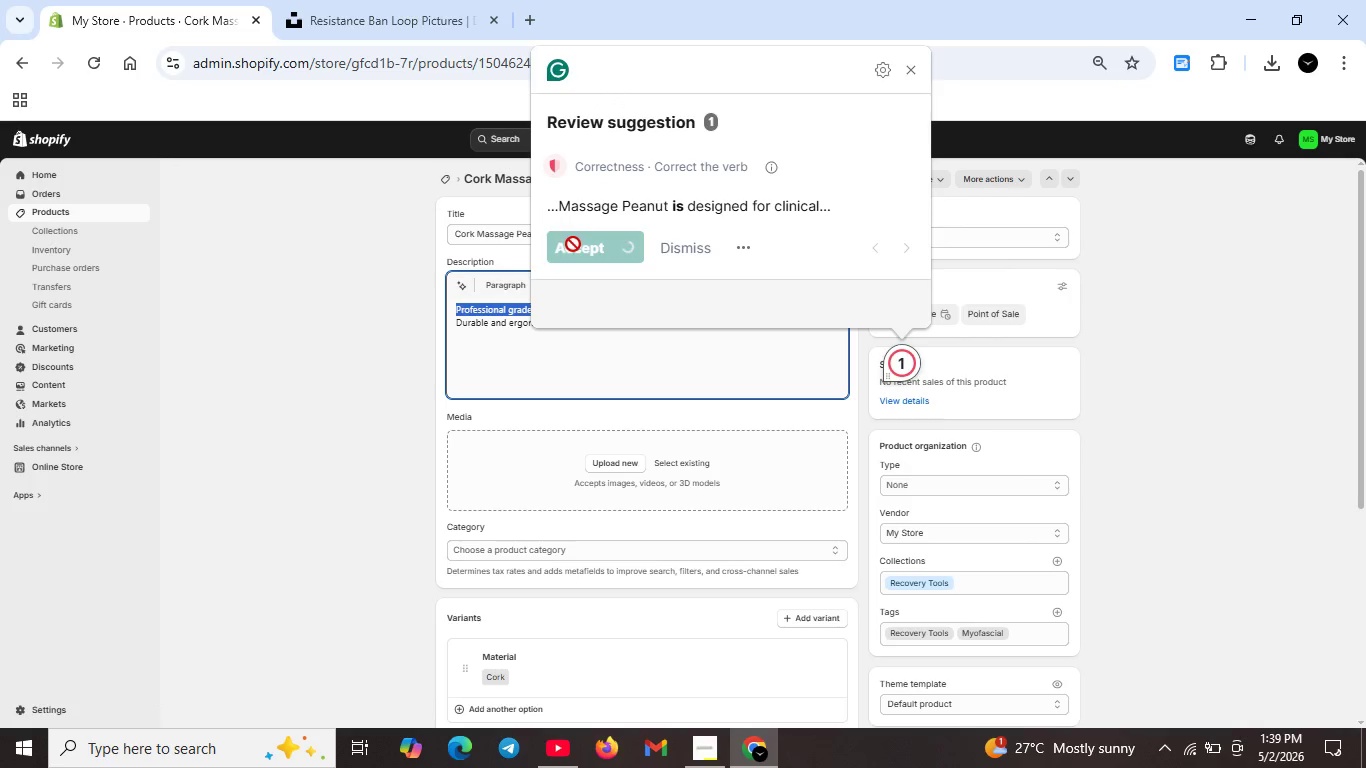 
key(Unknown)
 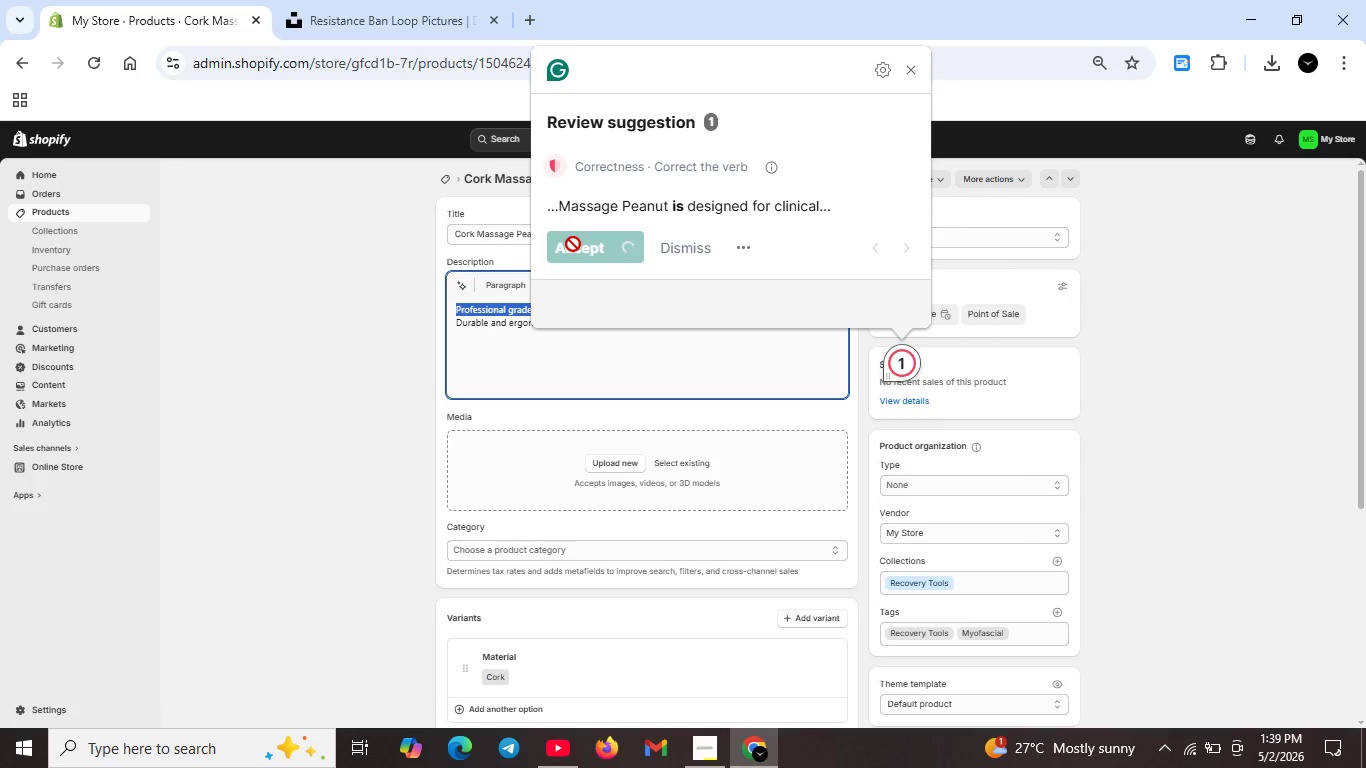 
key(Unknown)
 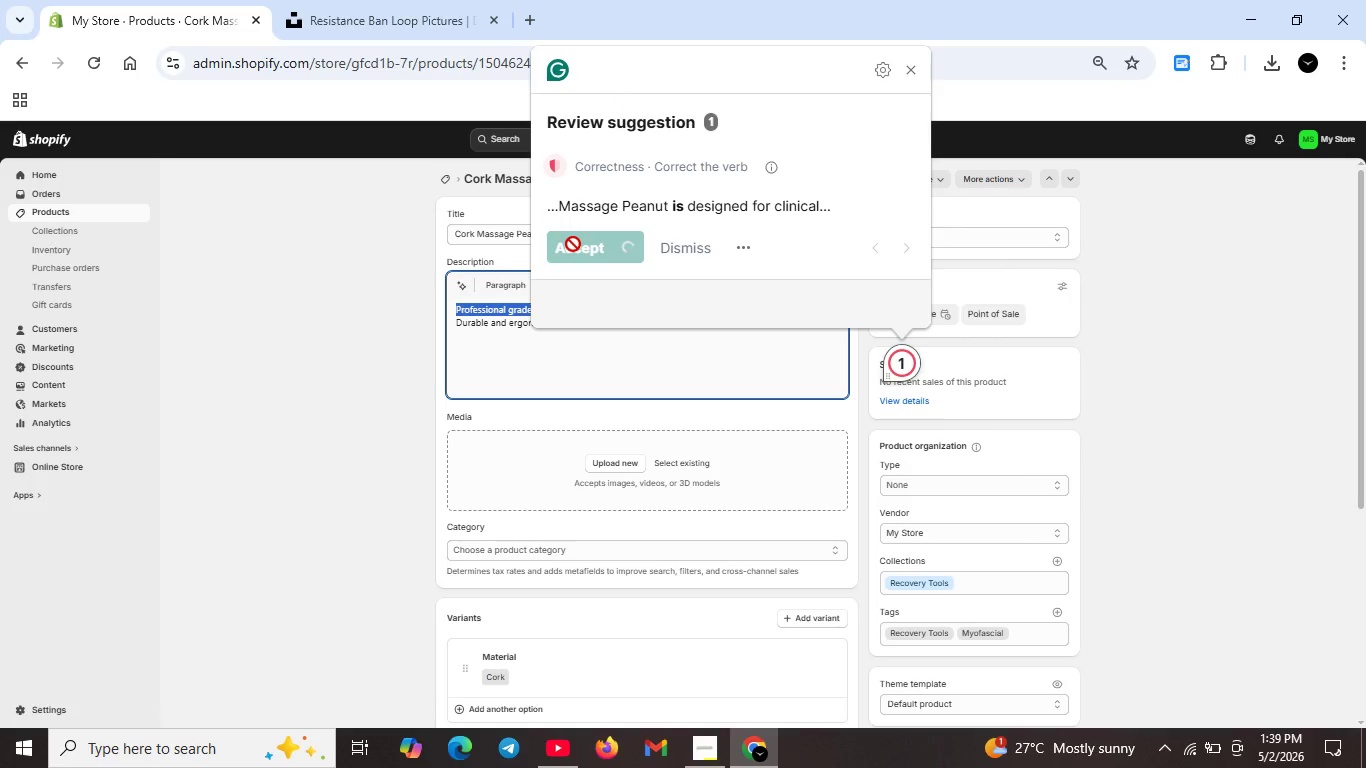 
key(Unknown)
 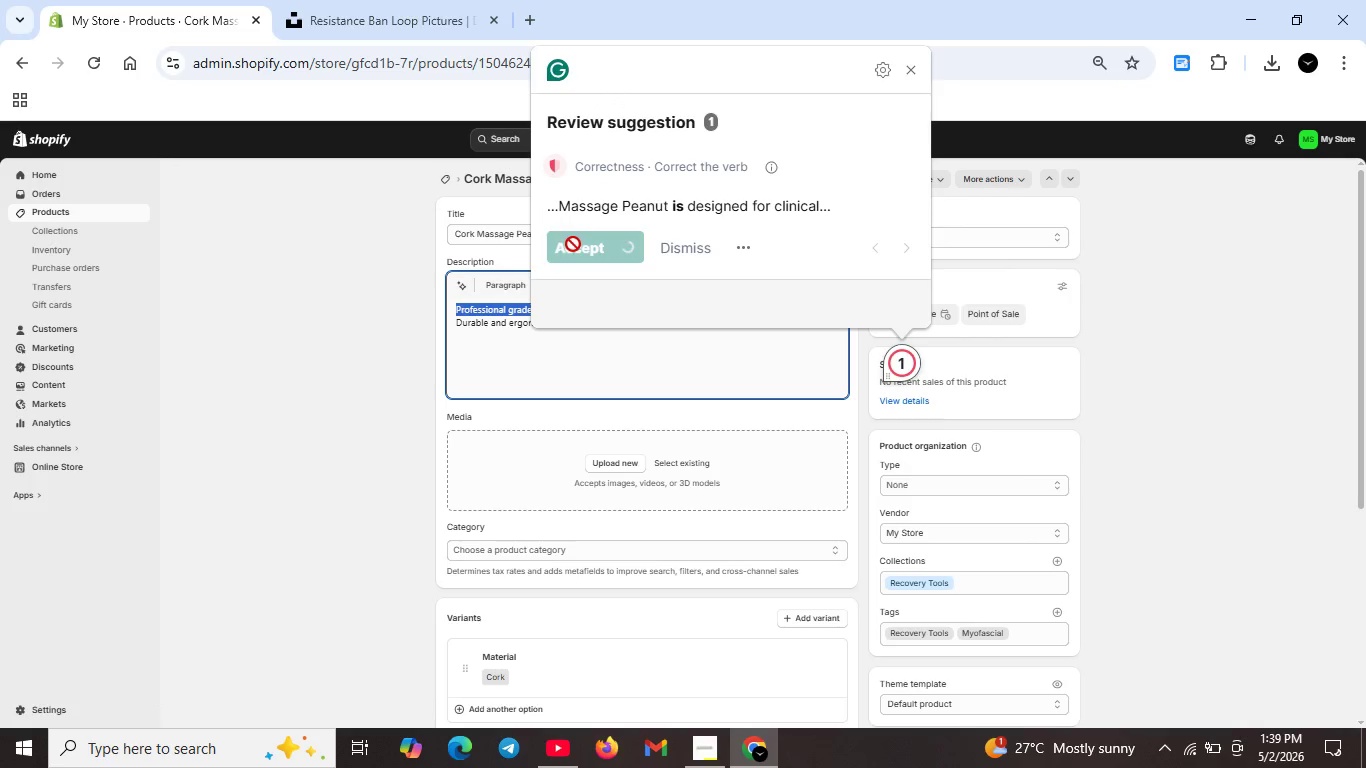 
key(Unknown)
 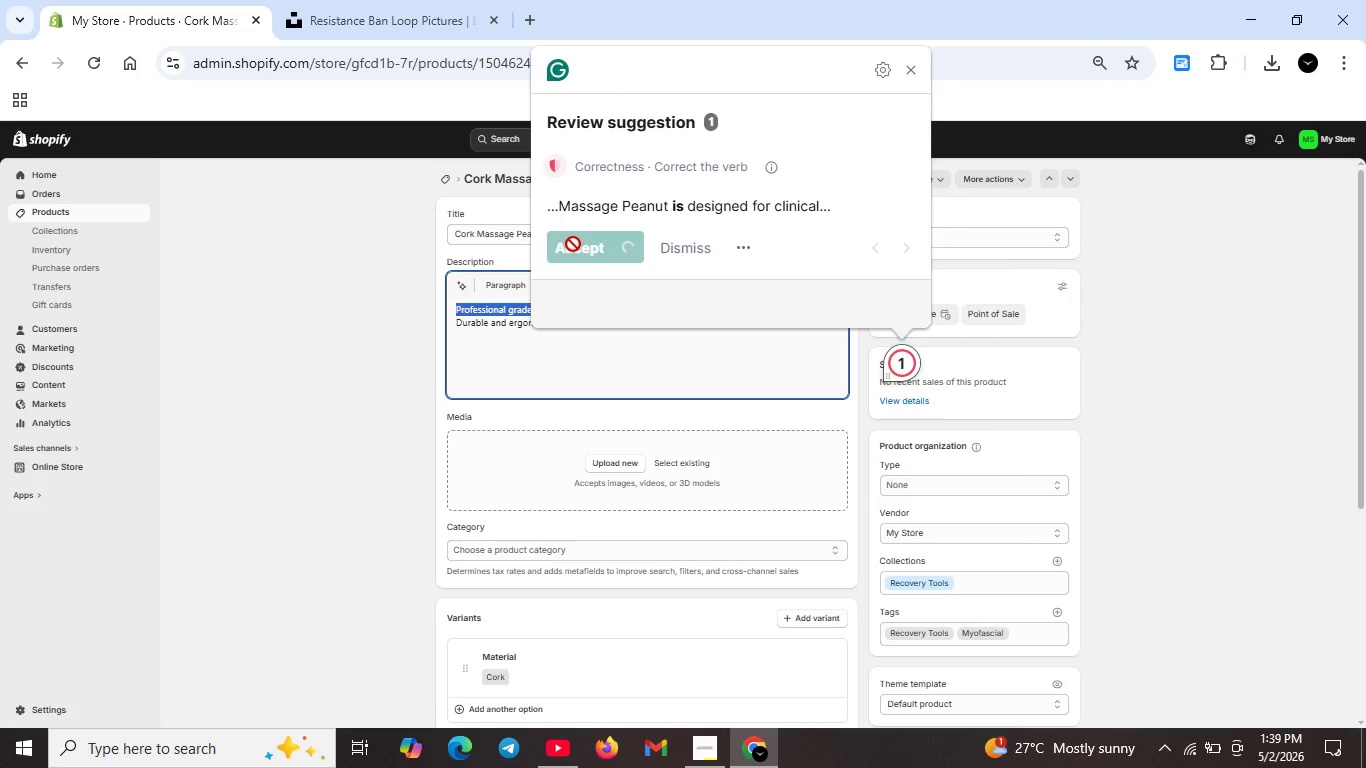 
key(Unknown)
 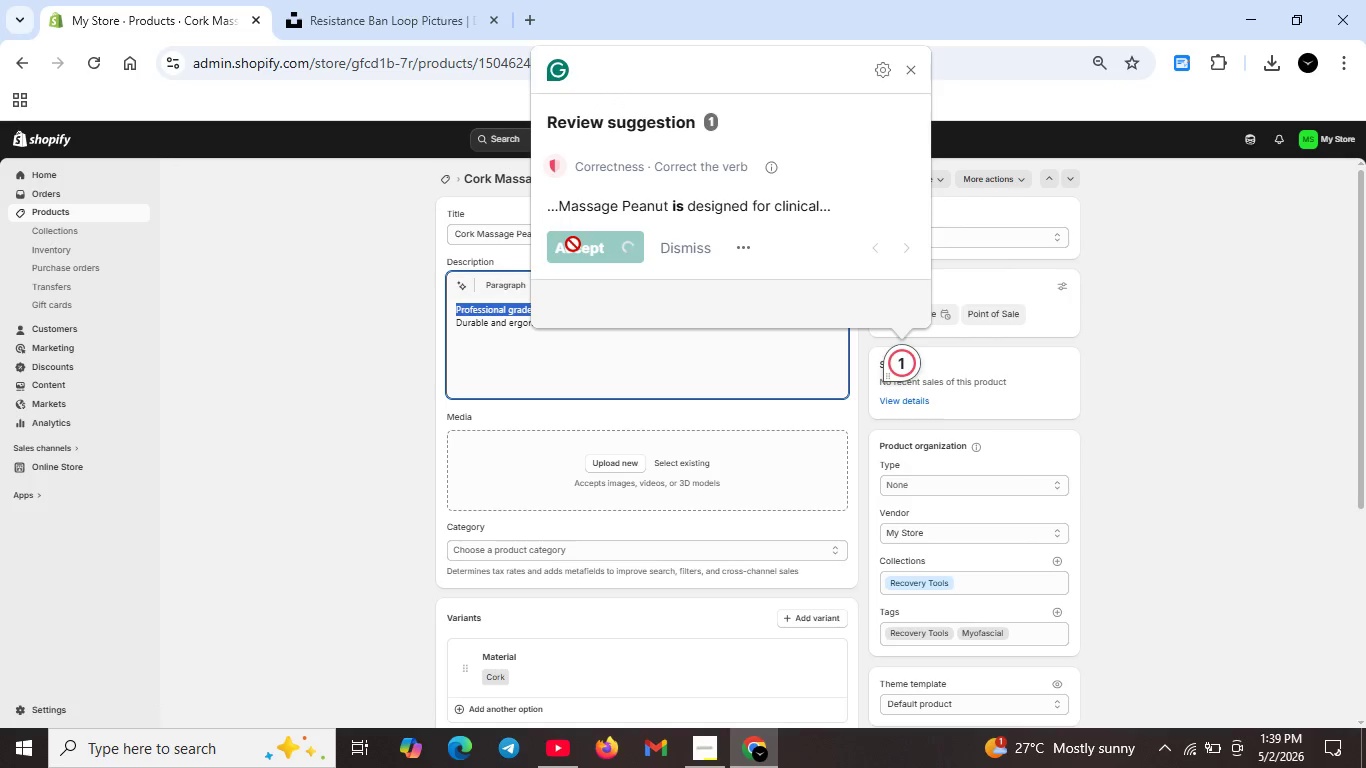 
key(Unknown)
 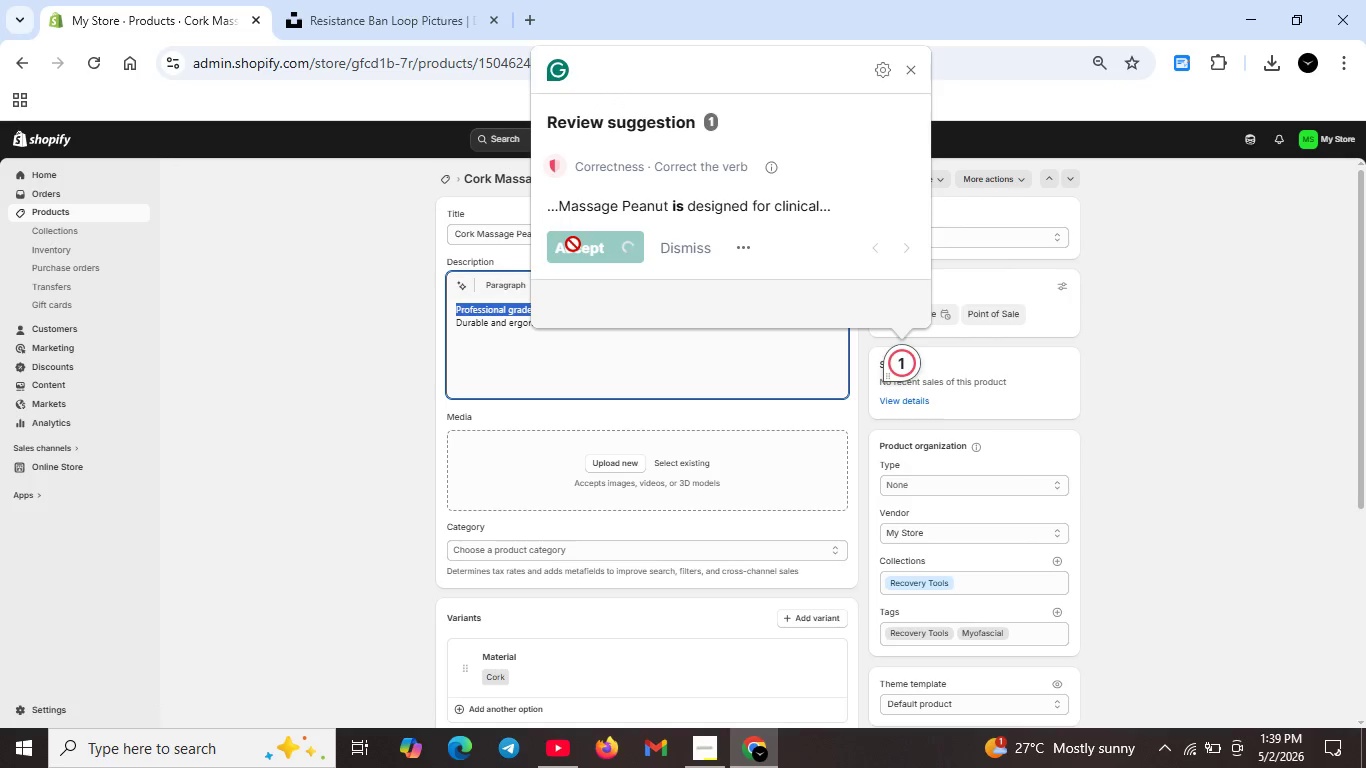 
key(Unknown)
 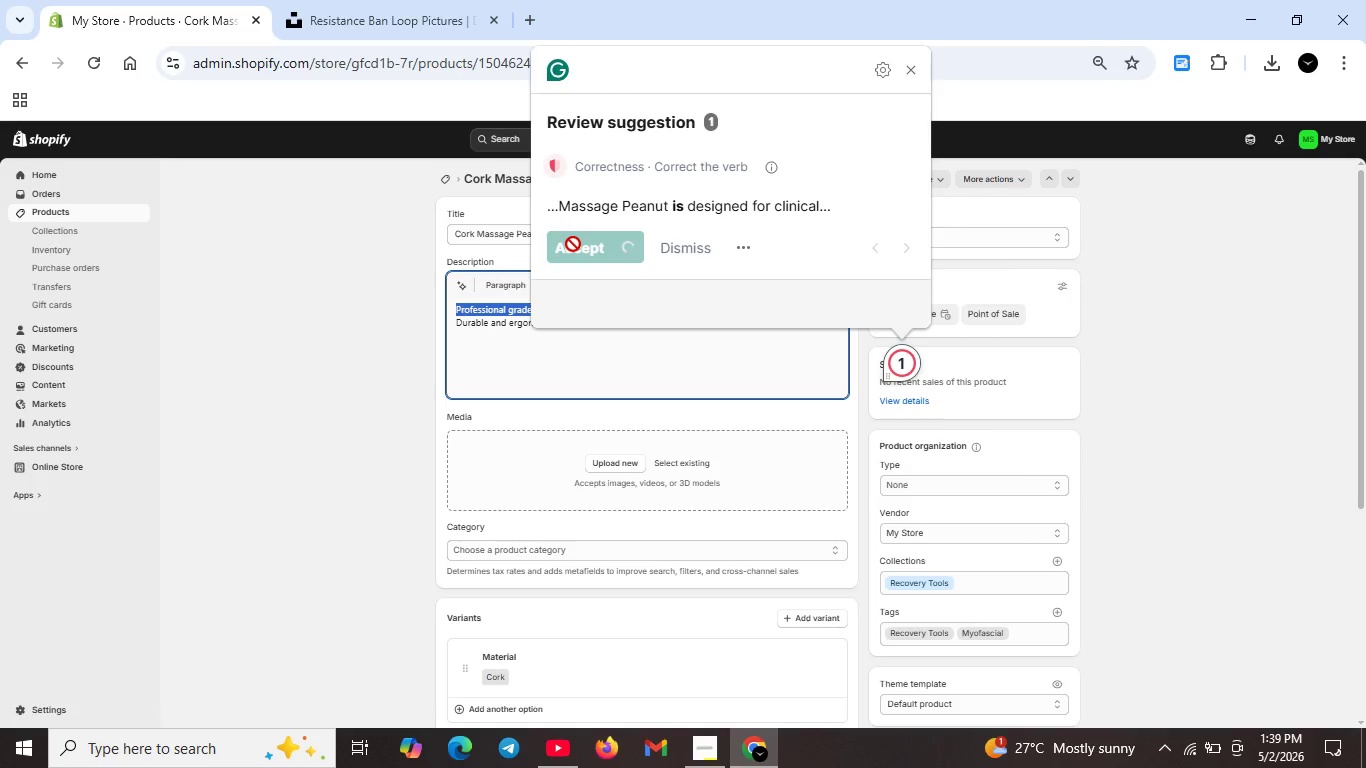 
key(Unknown)
 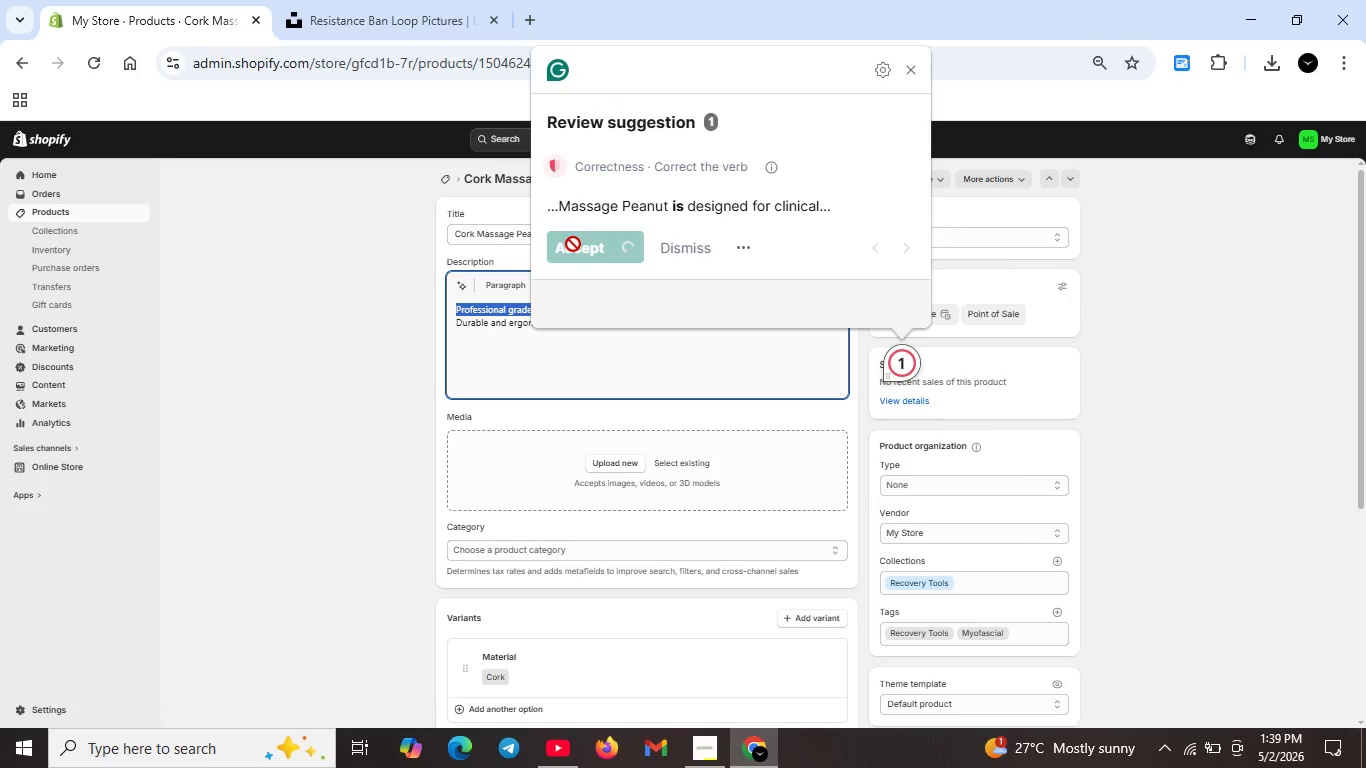 
key(Unknown)
 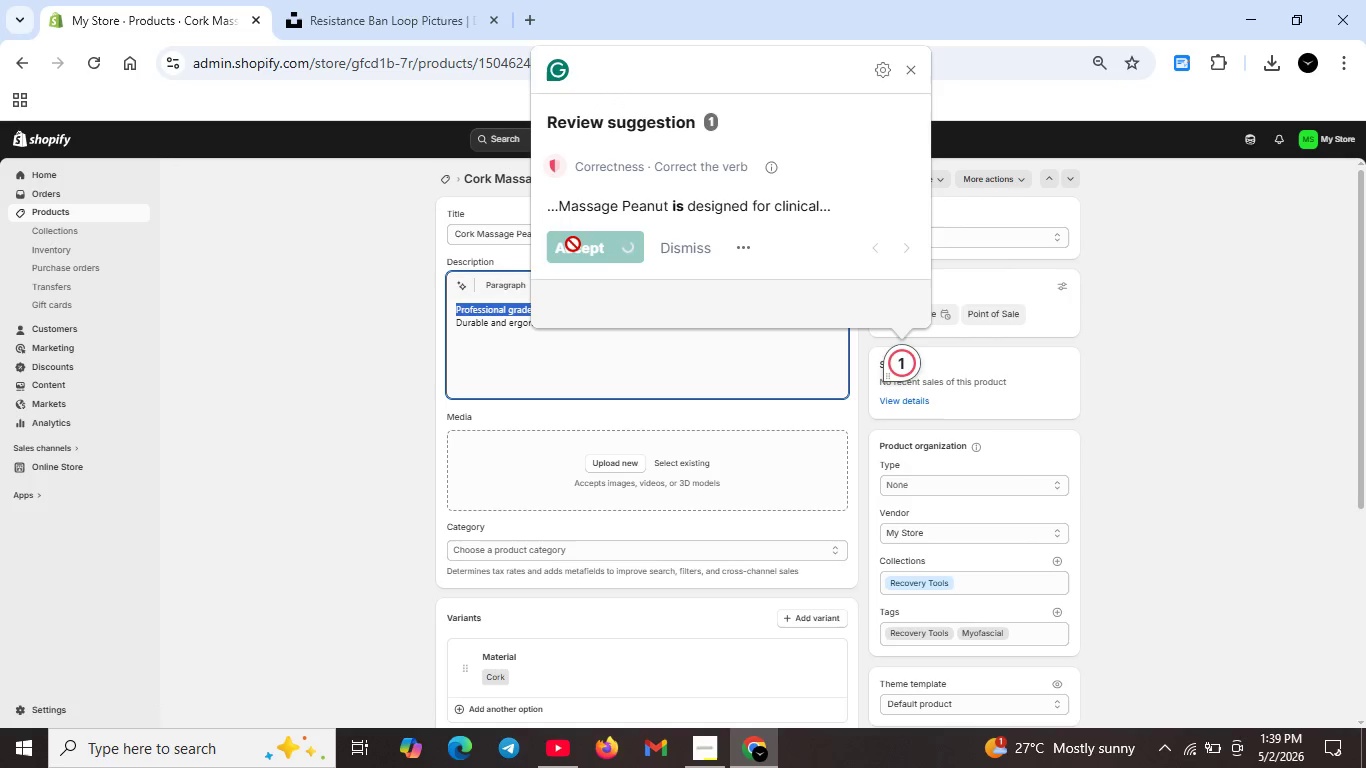 
key(Unknown)
 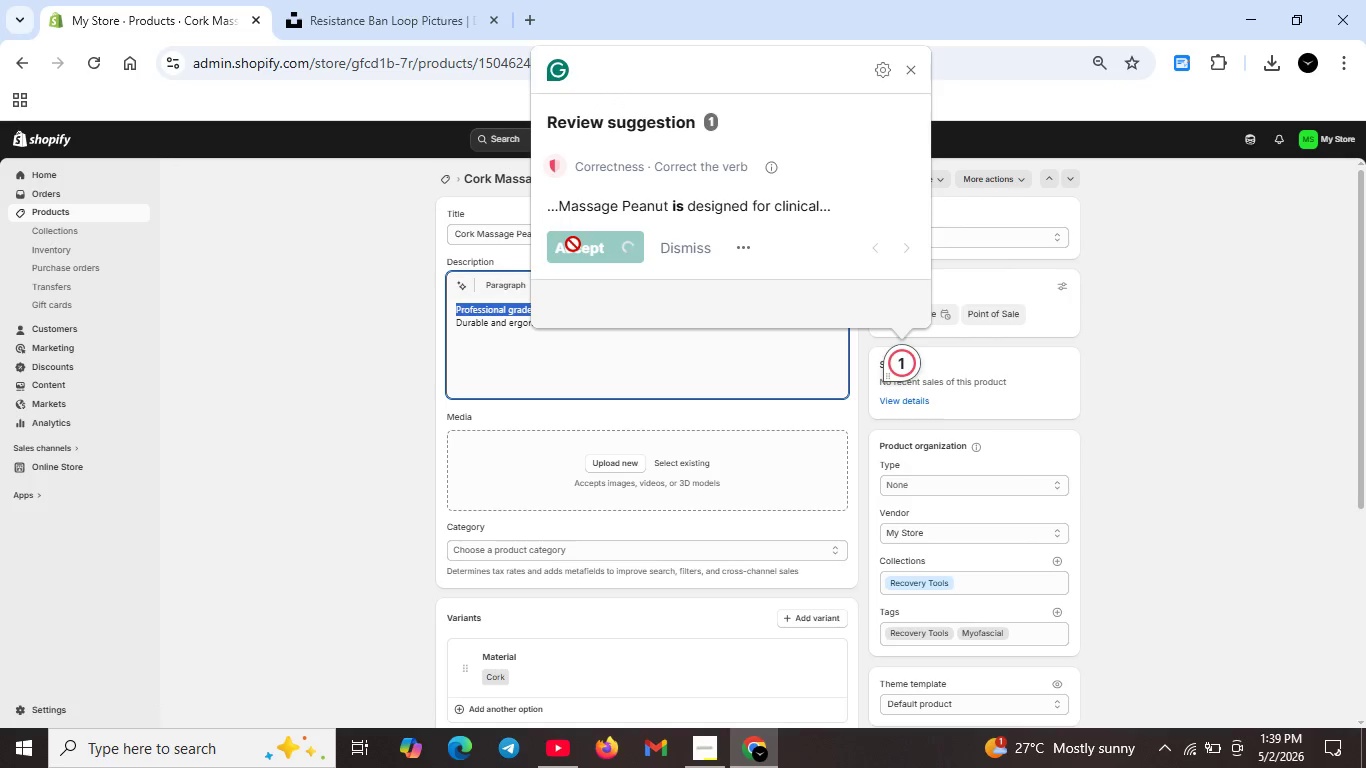 
key(Unknown)
 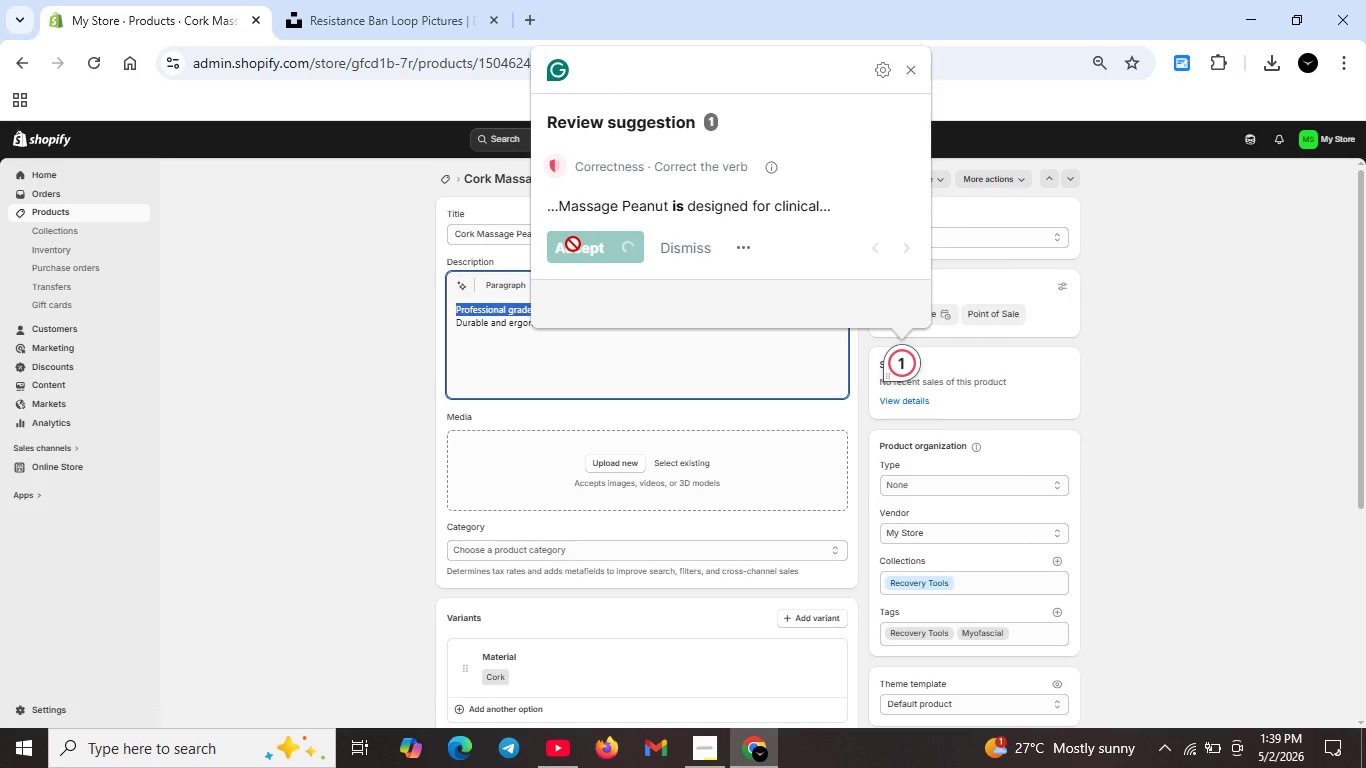 
key(Unknown)
 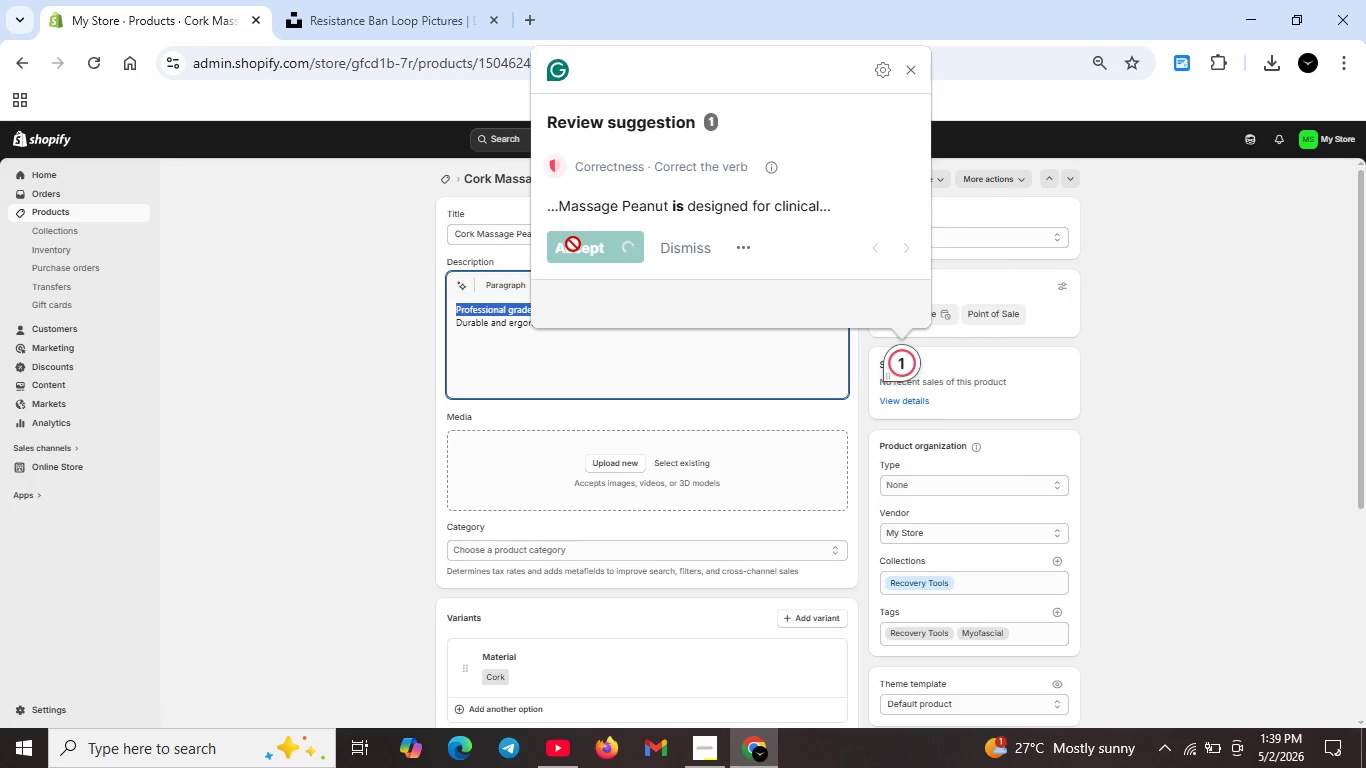 
key(Unknown)
 